 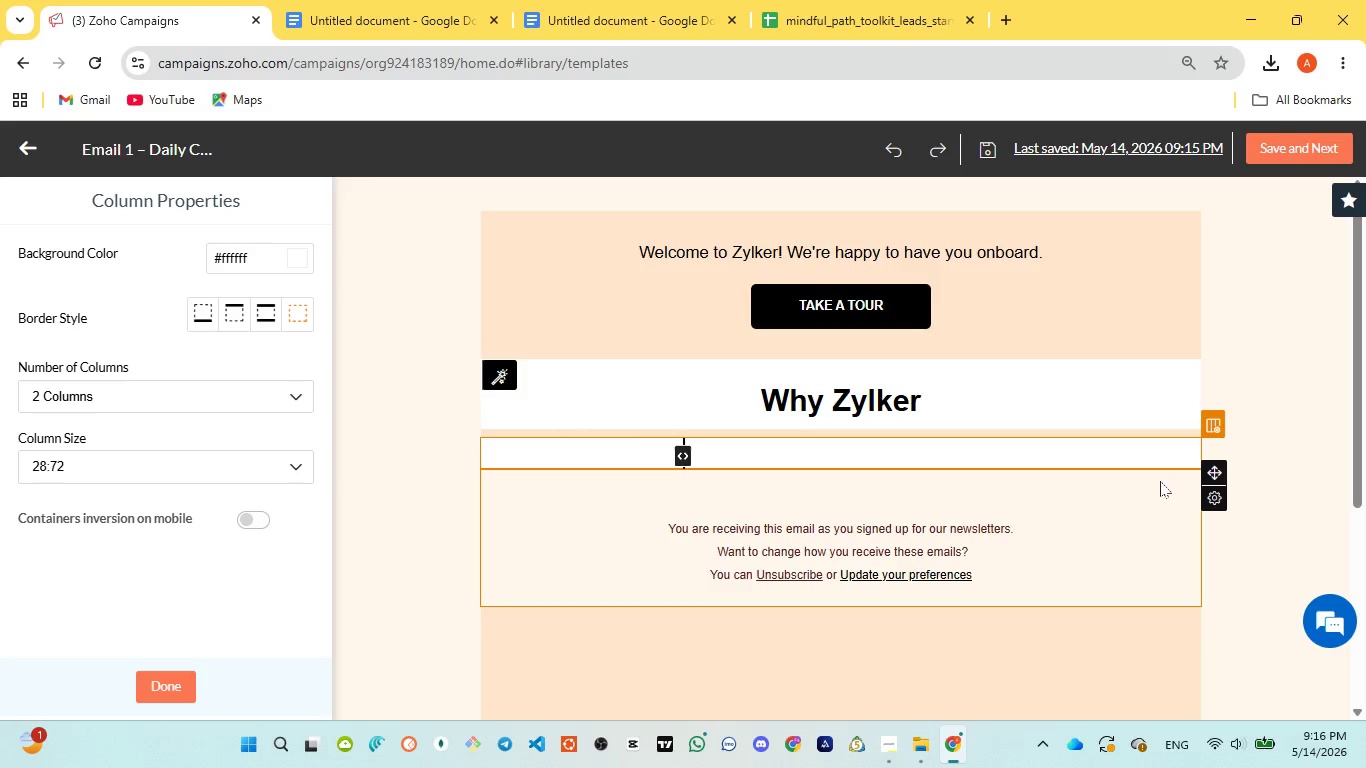 
left_click([1213, 549])
 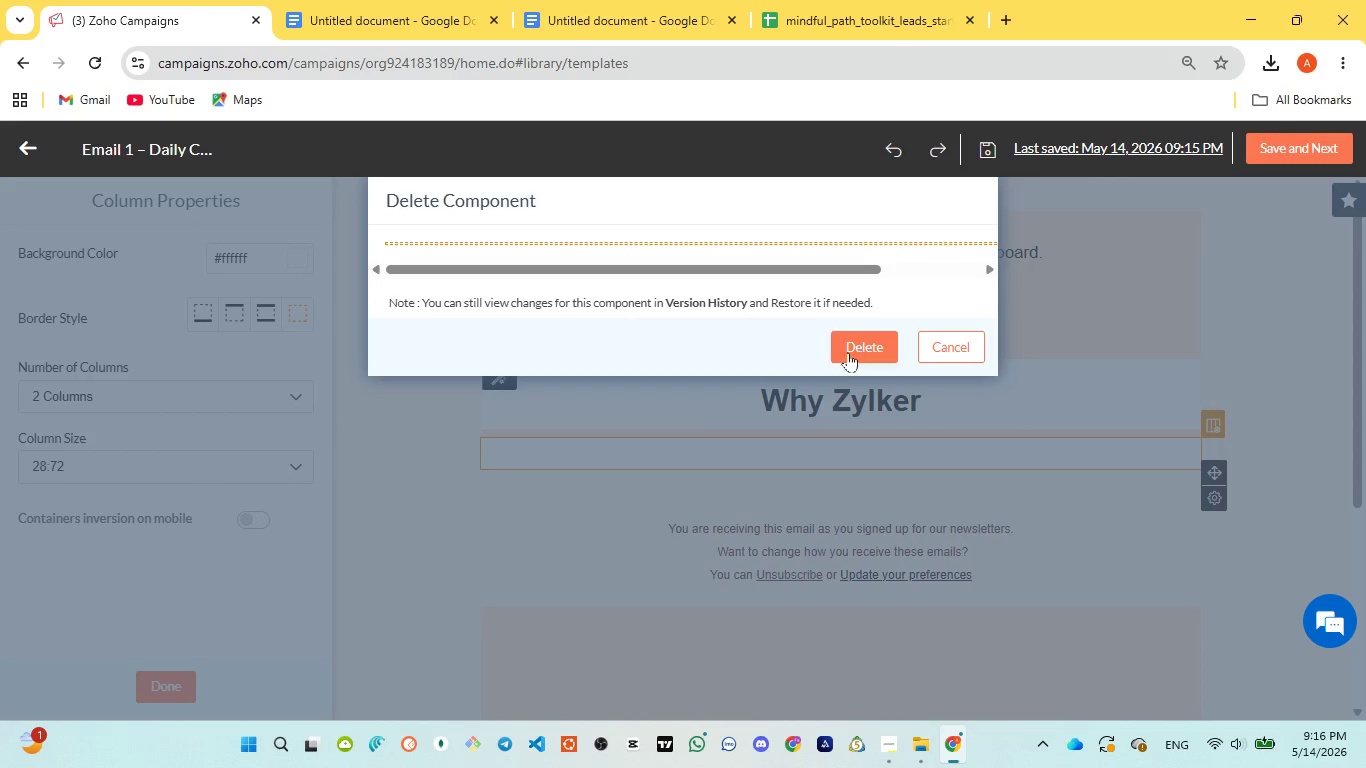 
left_click([851, 353])
 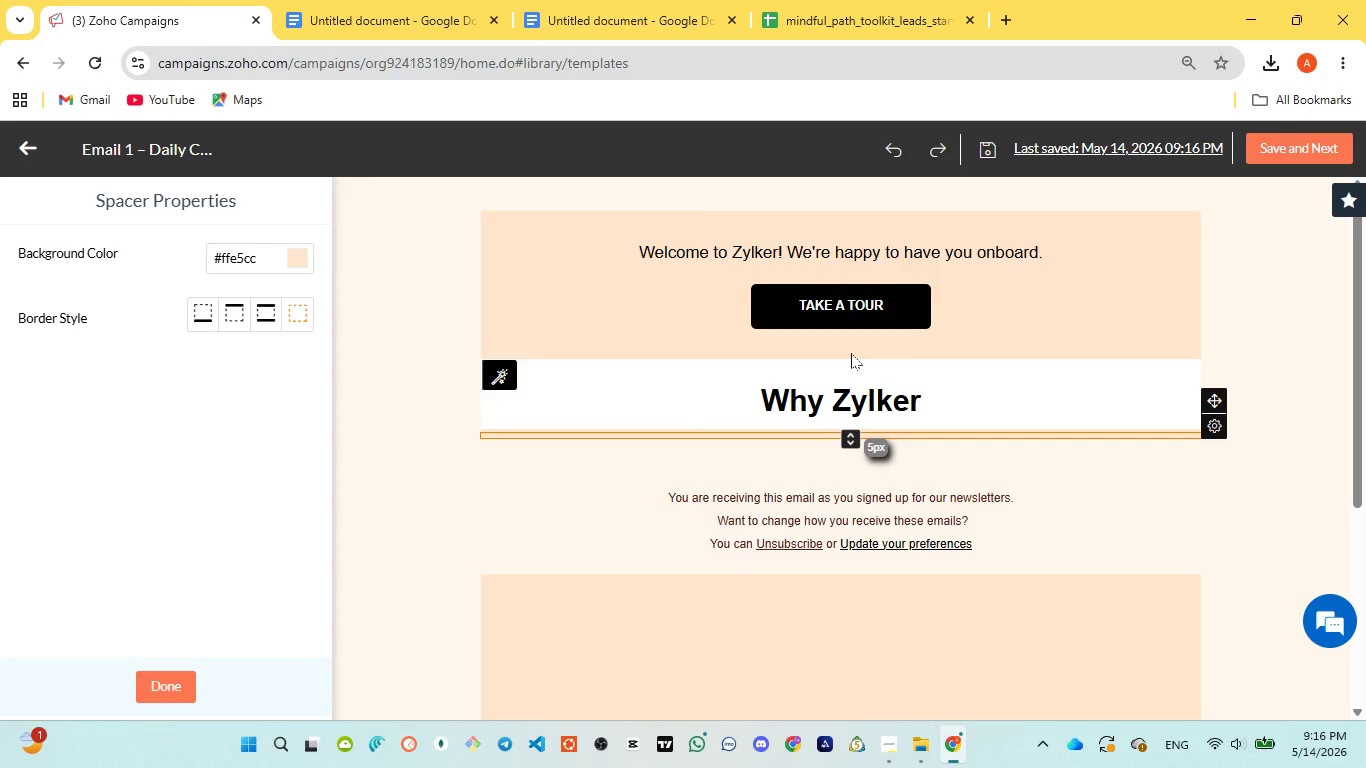 
wait(7.28)
 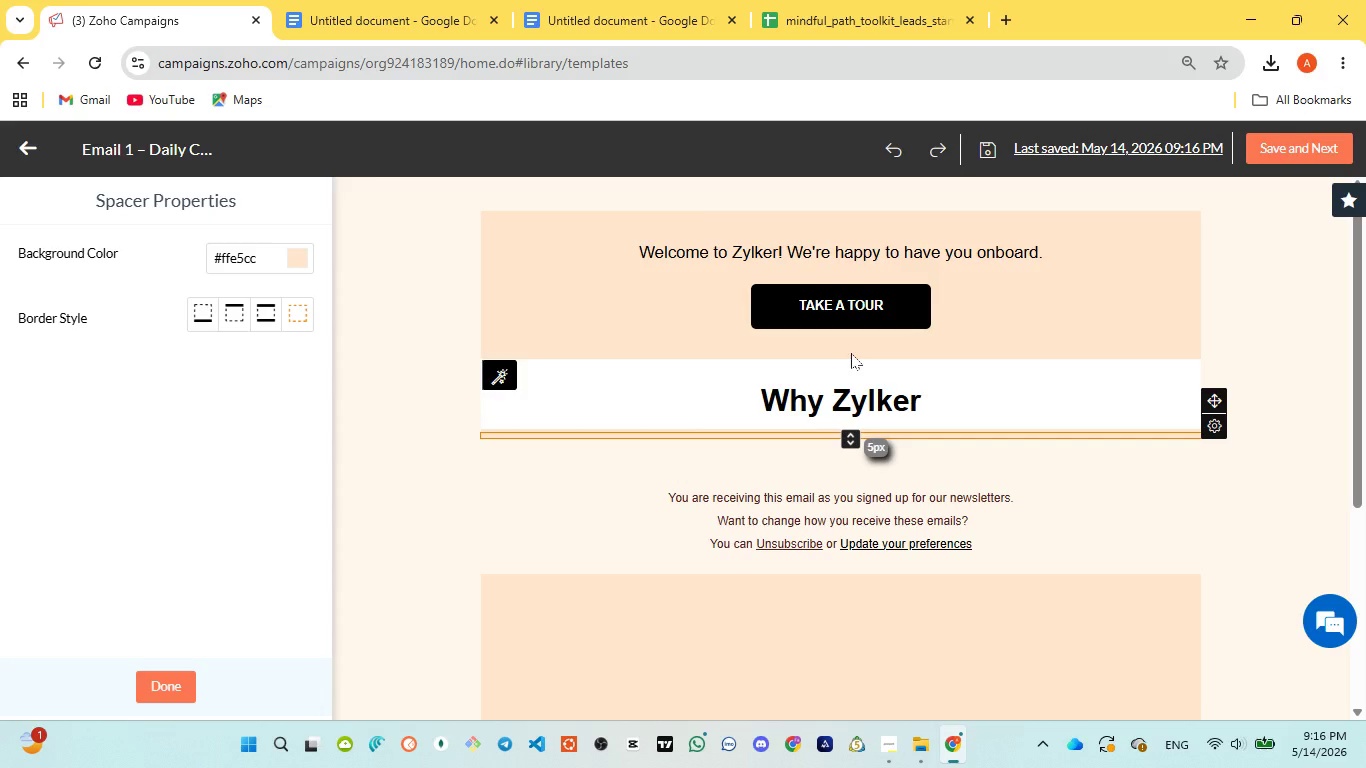 
left_click([886, 433])
 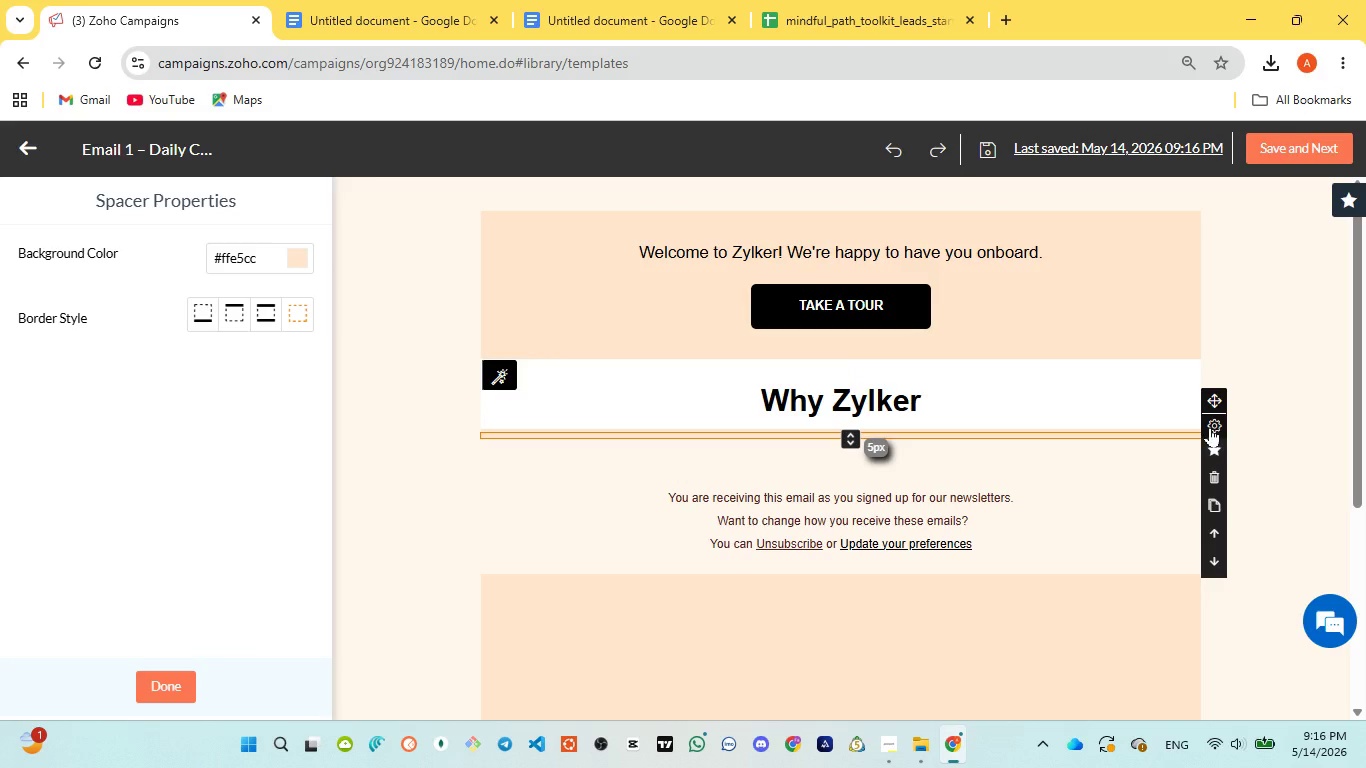 
left_click([1218, 485])
 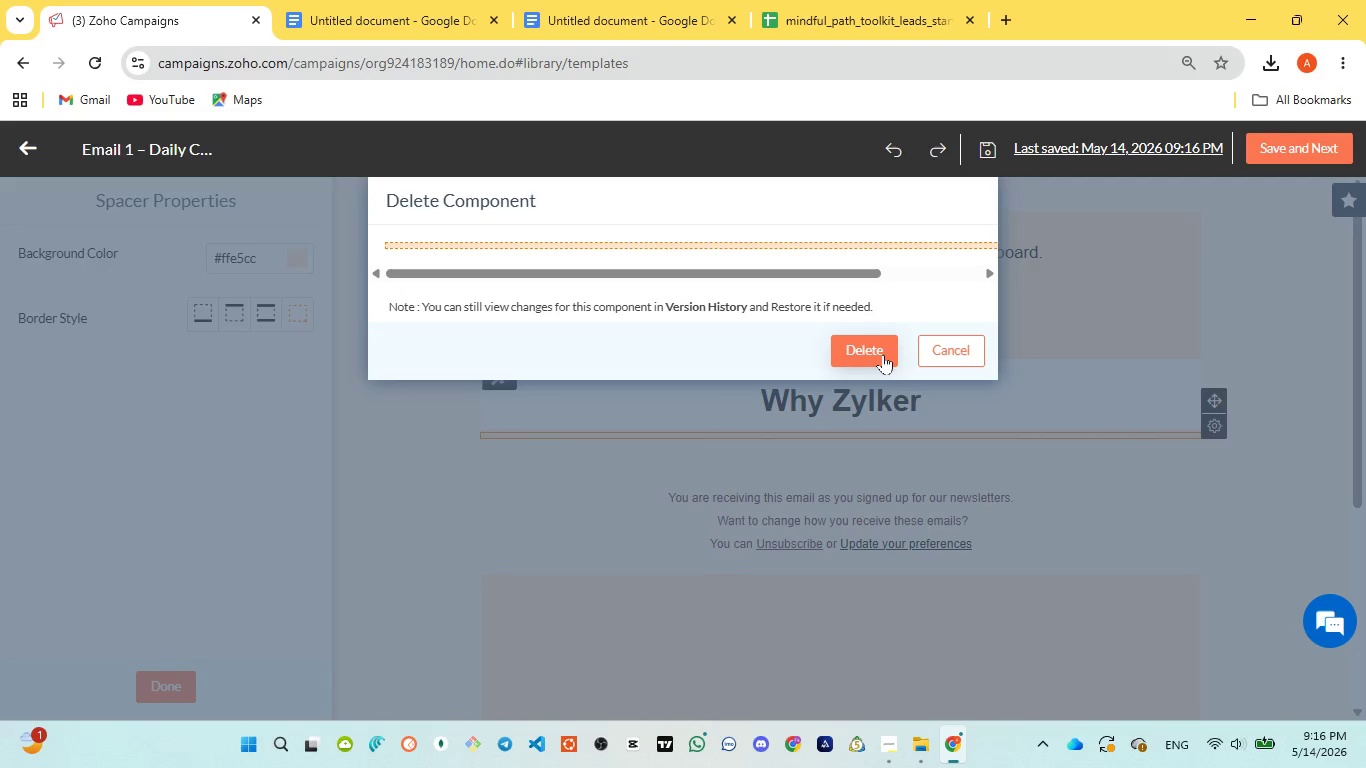 
left_click([883, 354])
 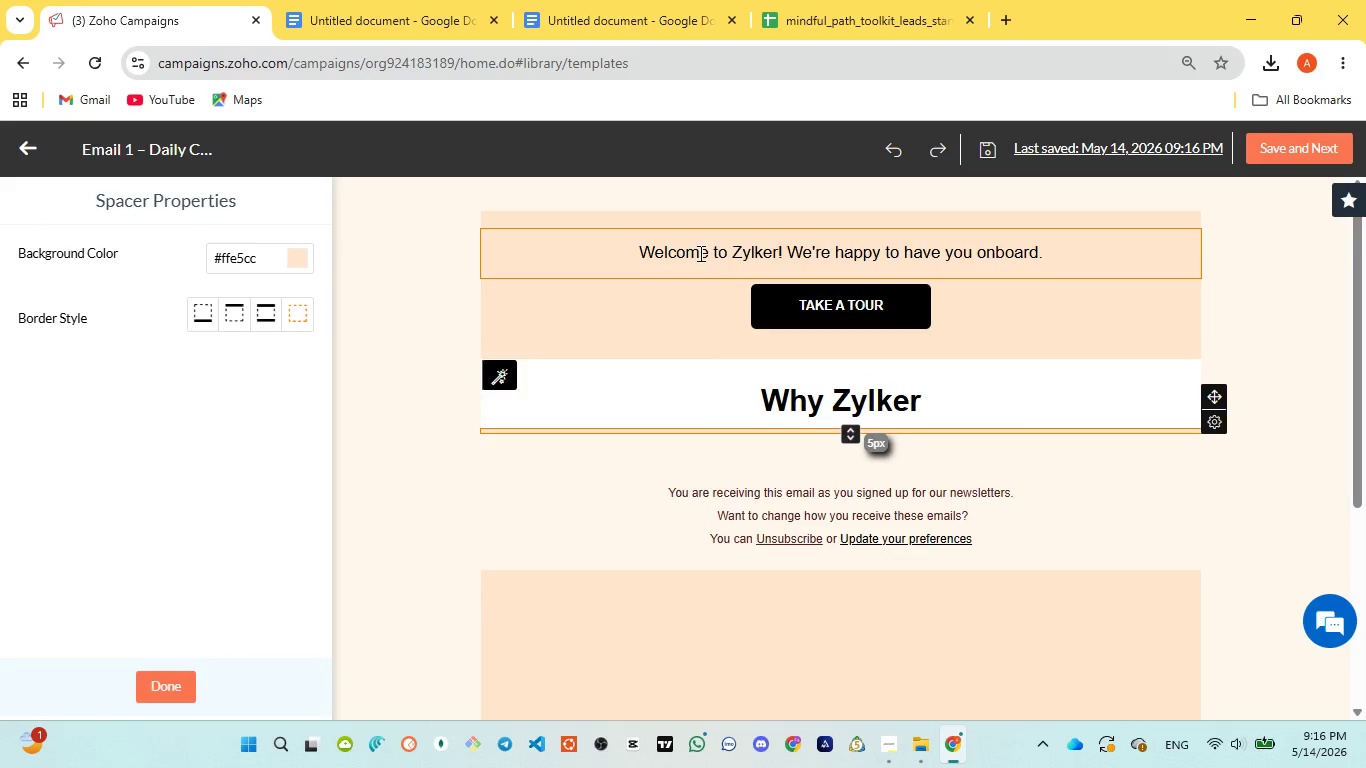 
left_click([762, 409])
 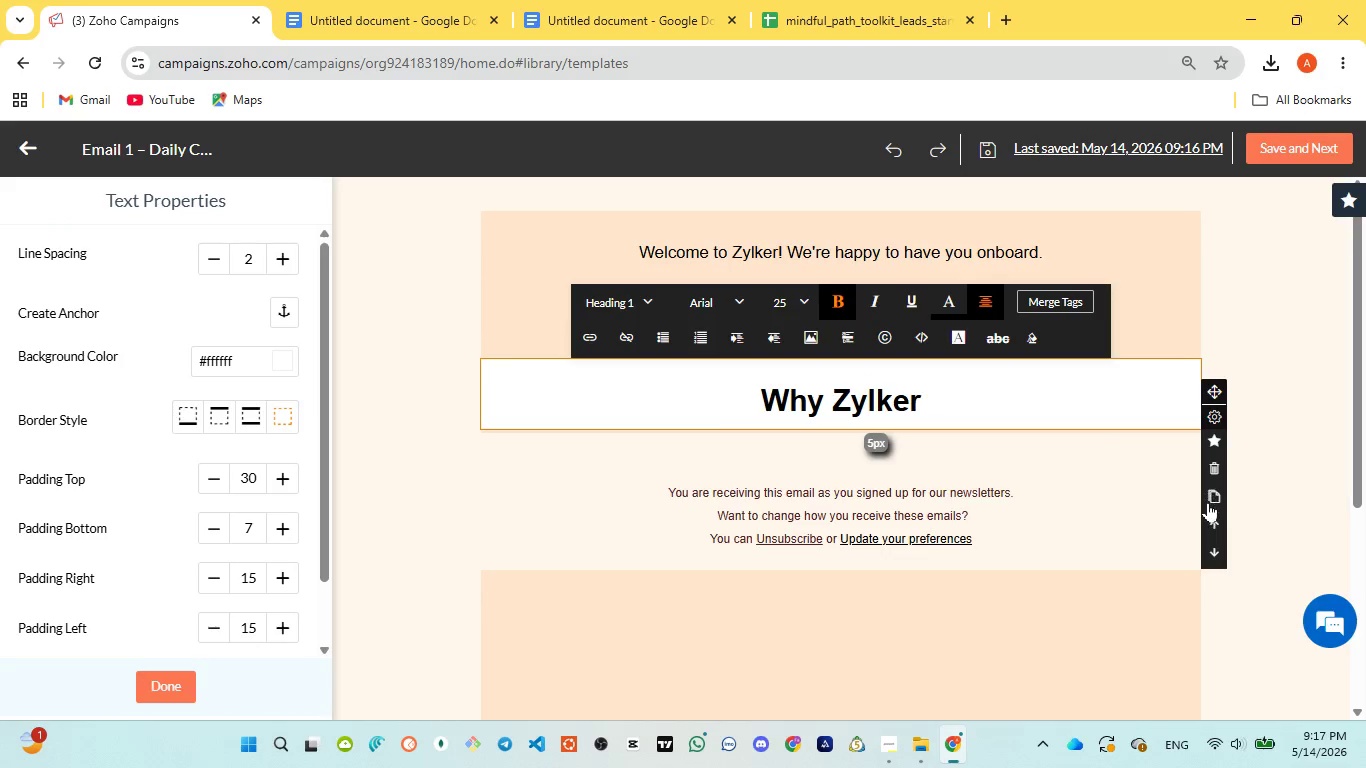 
left_click([1212, 516])
 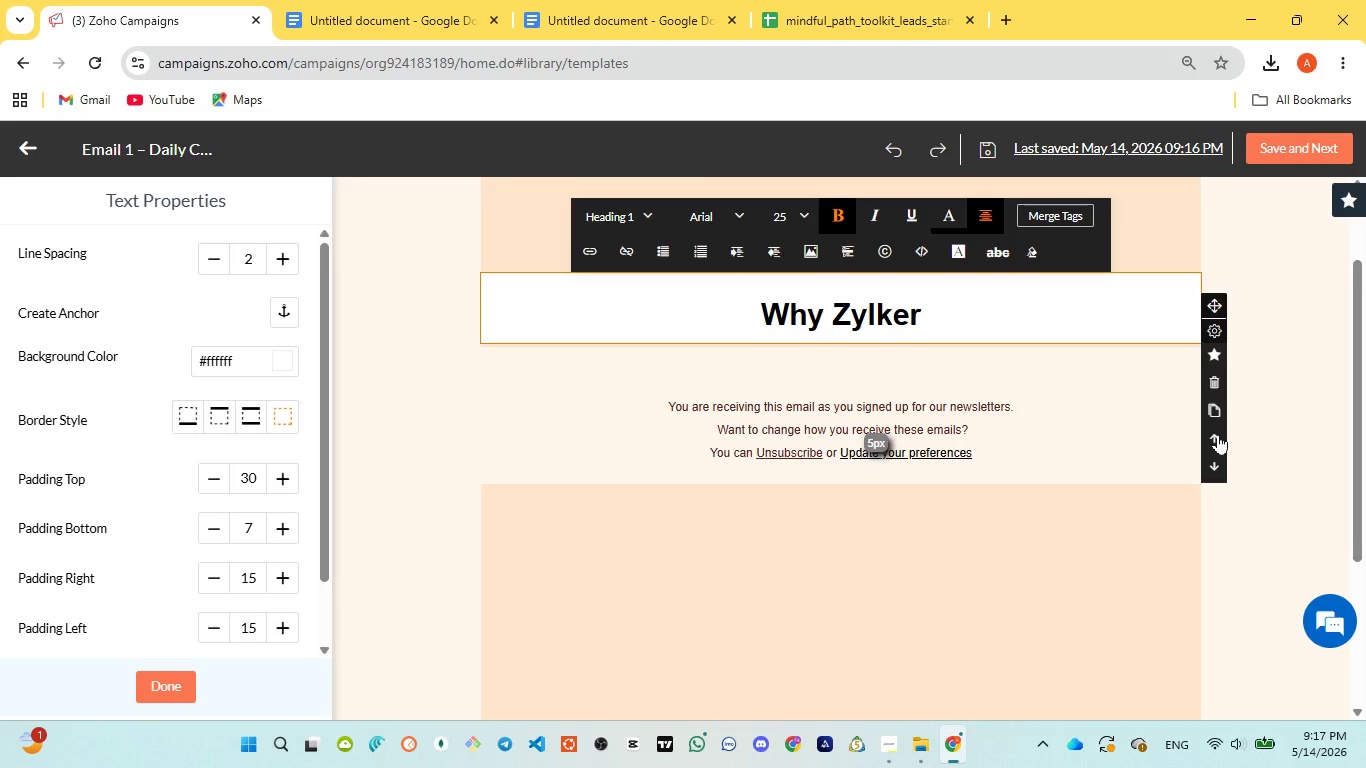 
left_click([1211, 426])
 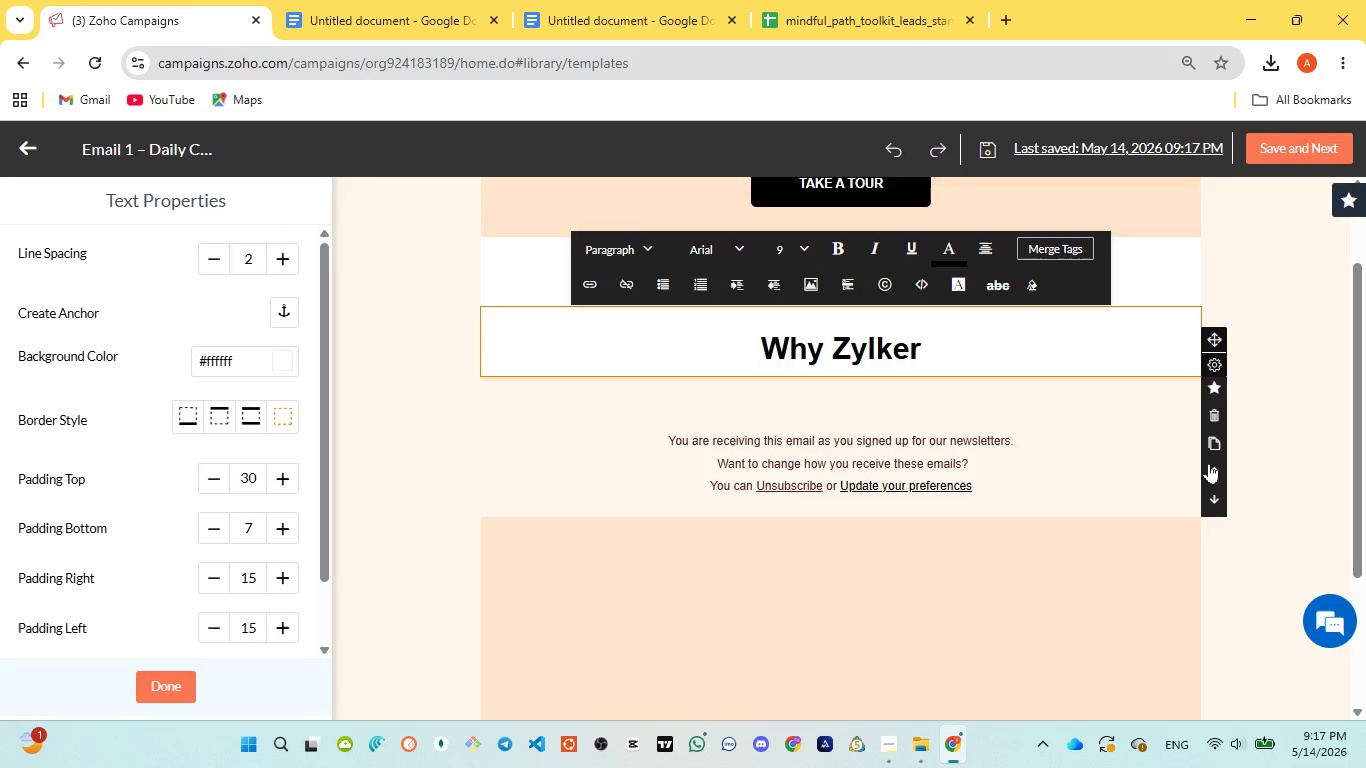 
left_click([1209, 463])
 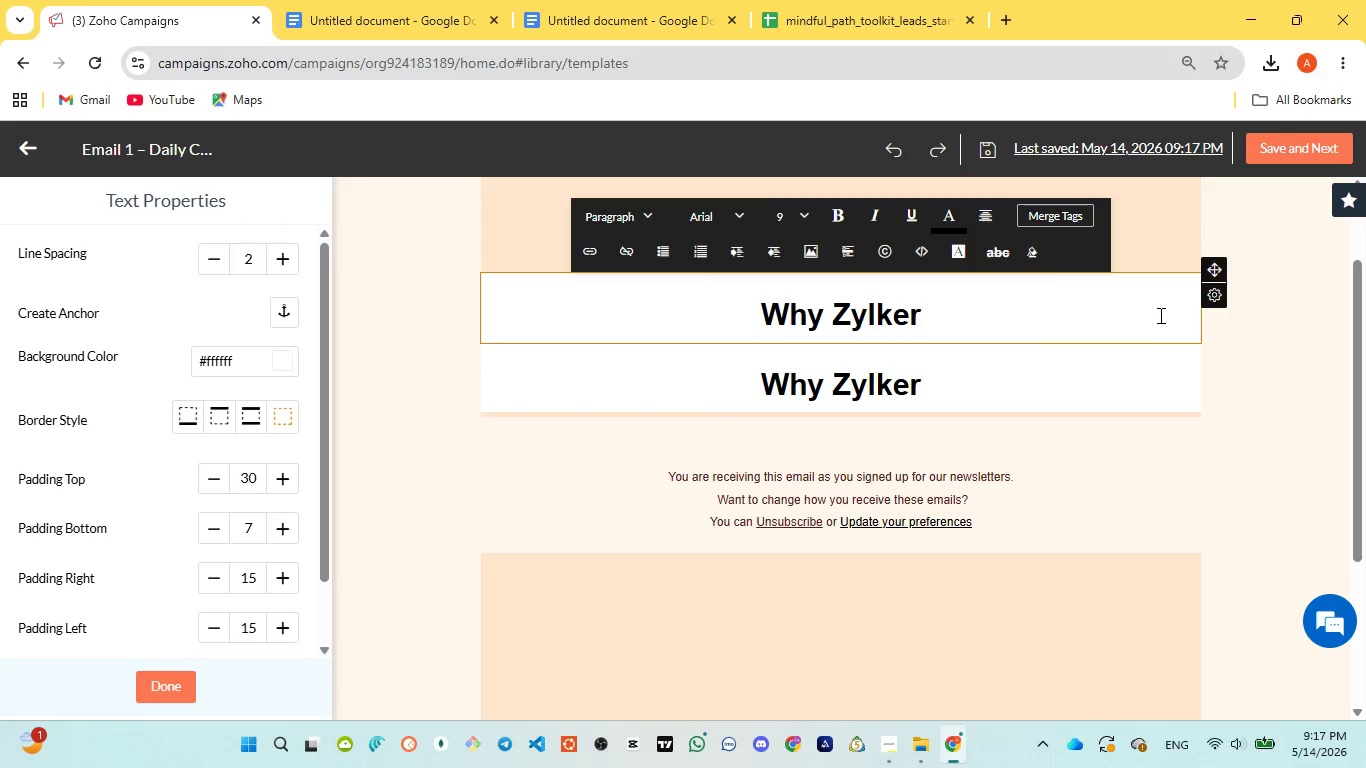 
left_click([1158, 314])
 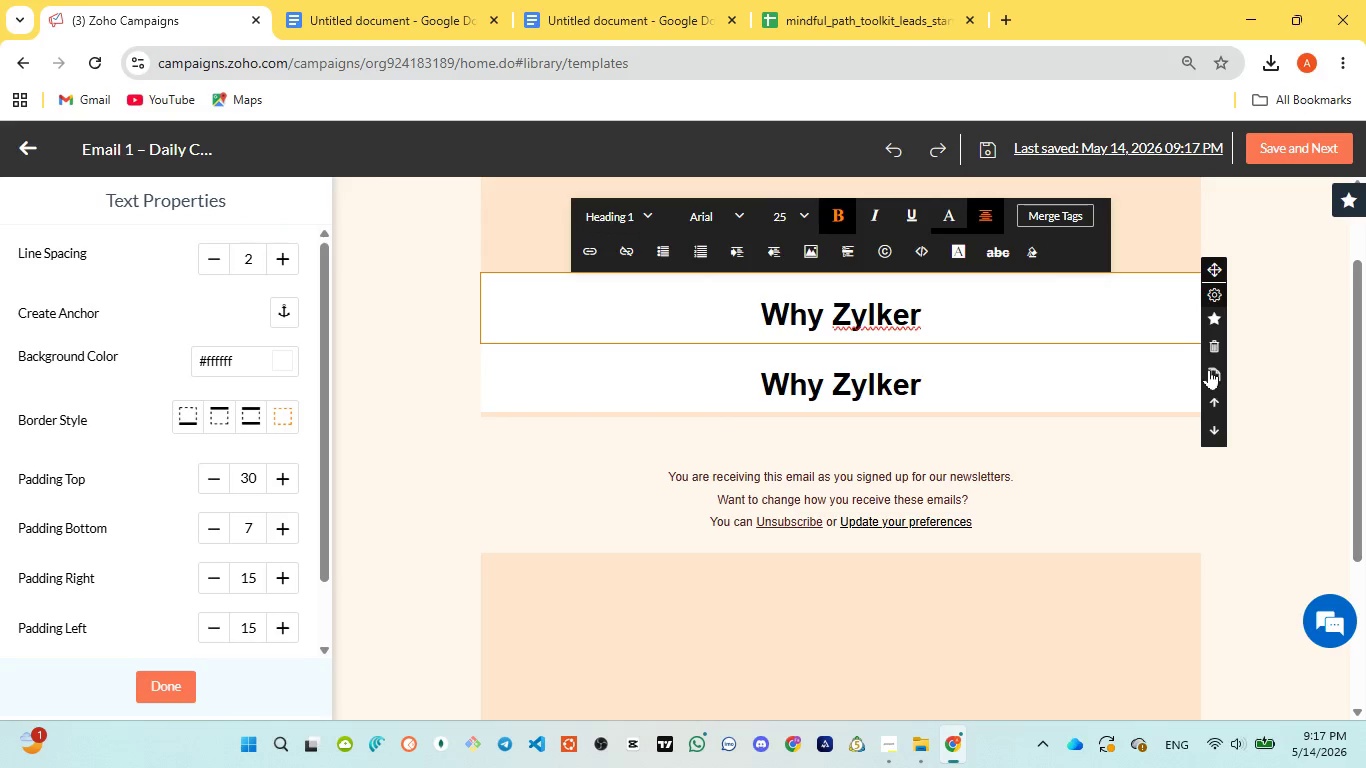 
left_click([1215, 343])
 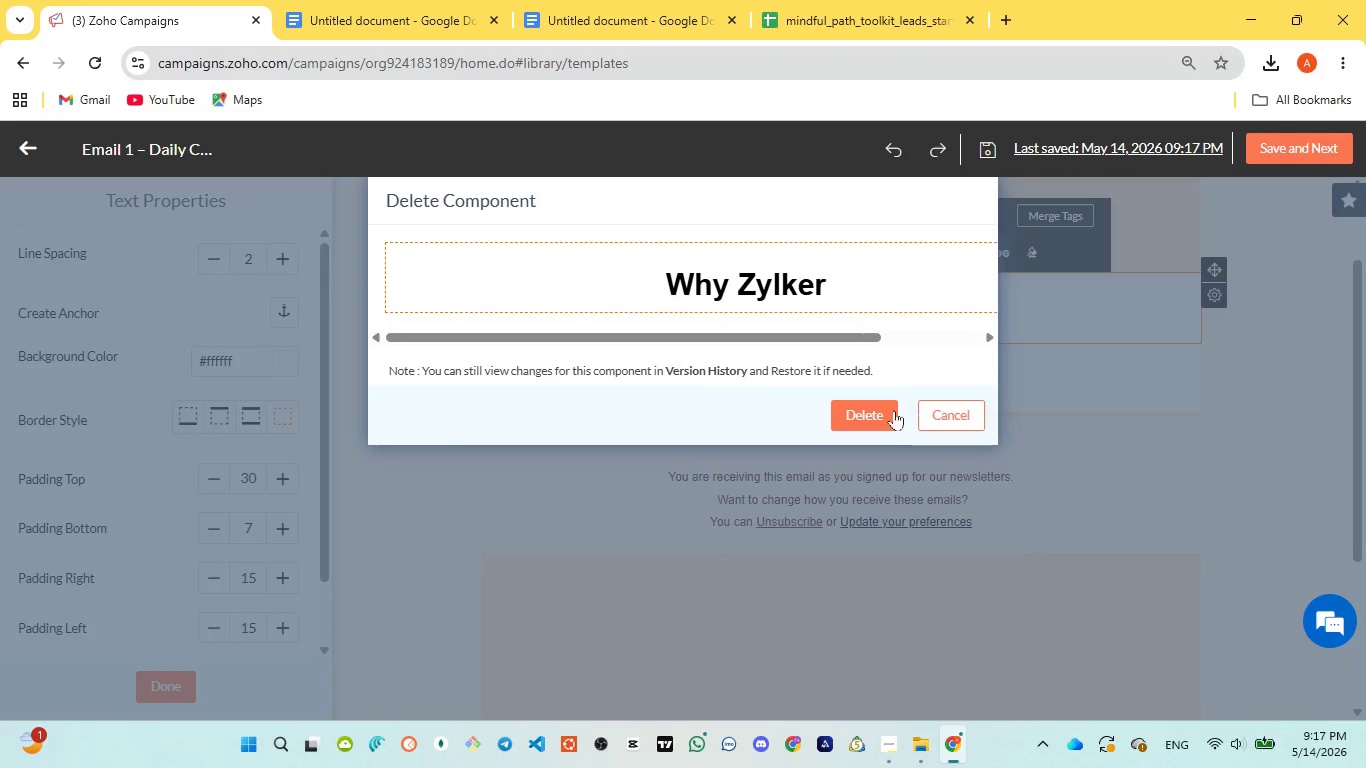 
left_click([886, 410])
 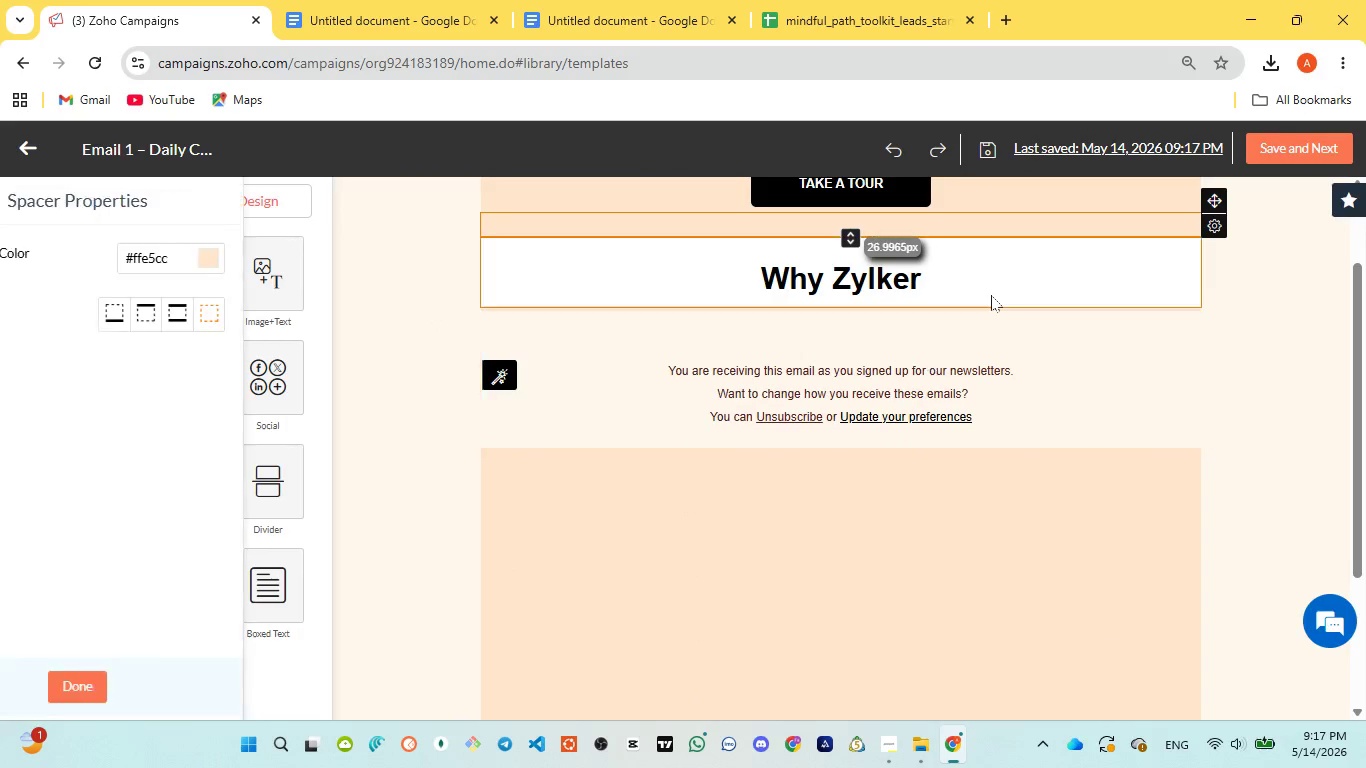 
left_click([991, 295])
 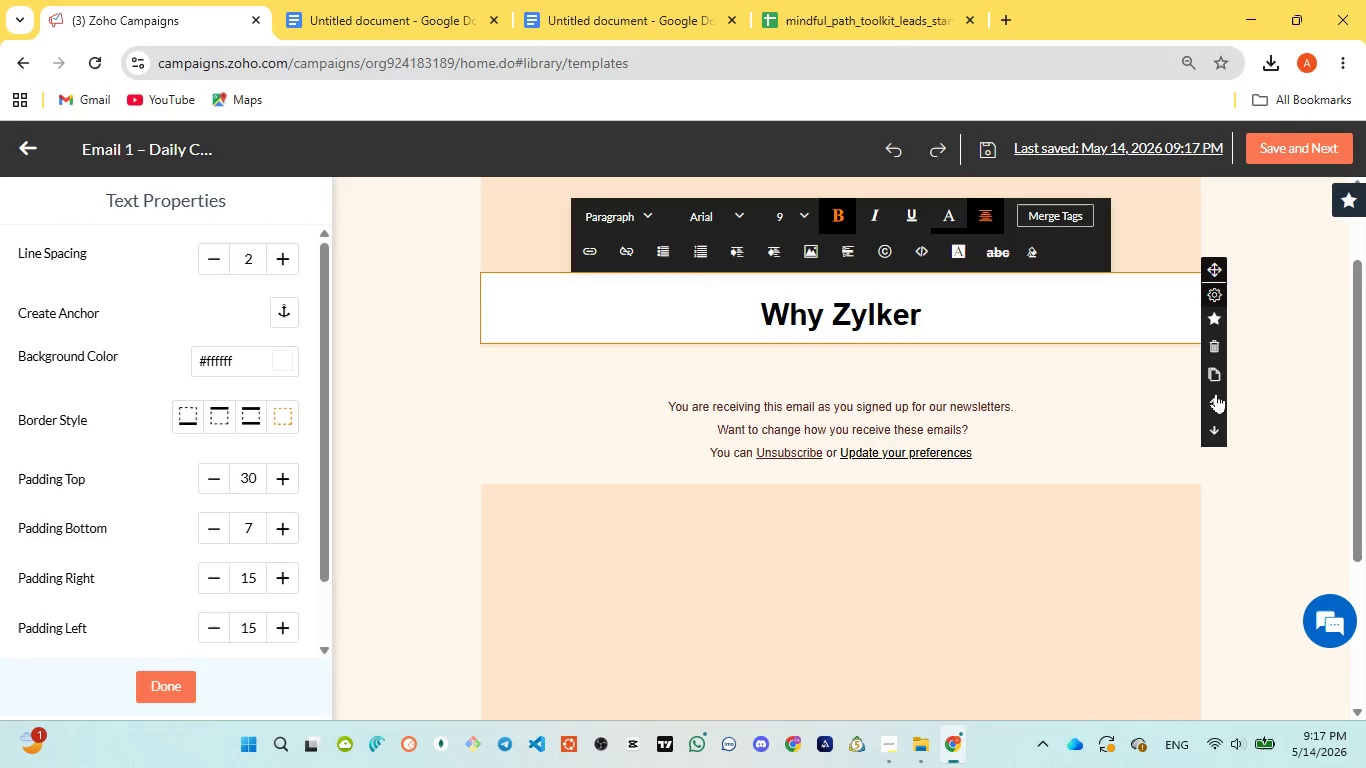 
left_click([1213, 401])
 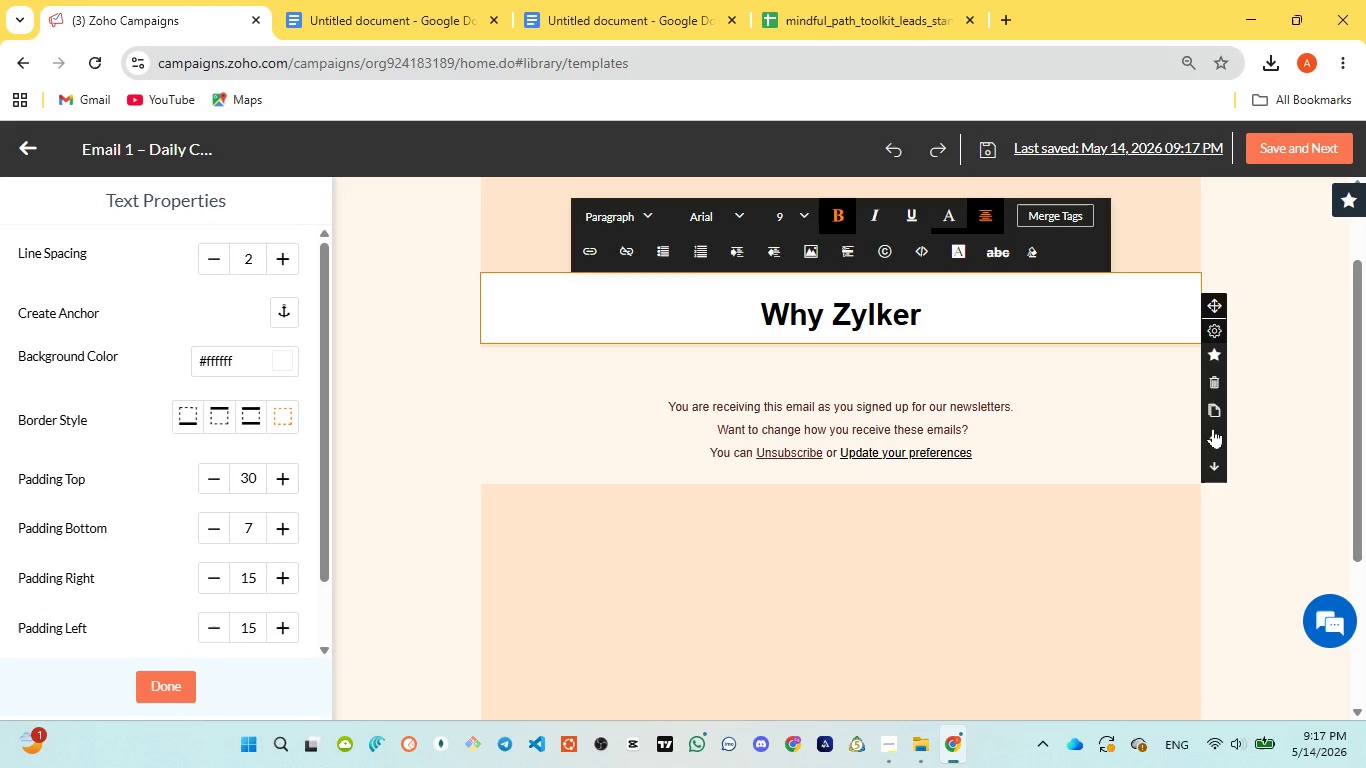 
left_click([1213, 429])
 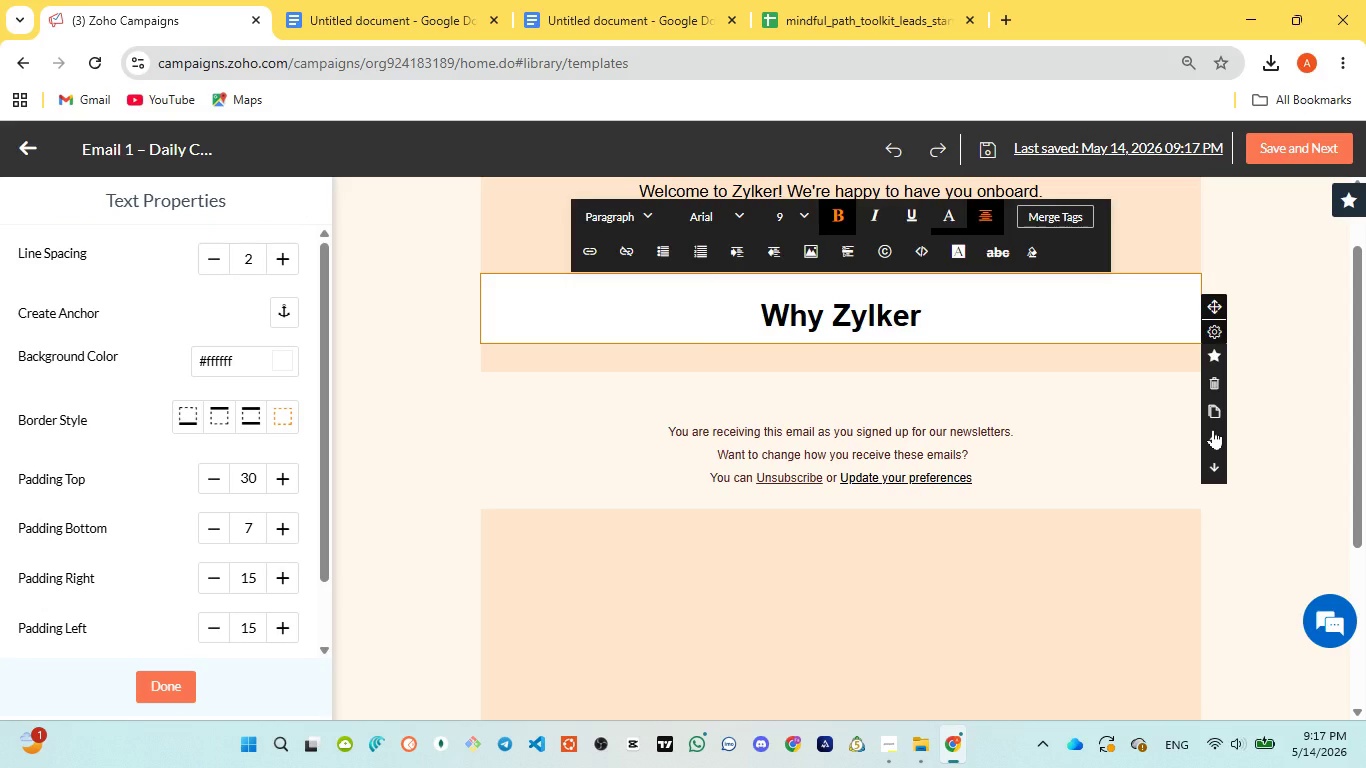 
left_click([1213, 429])
 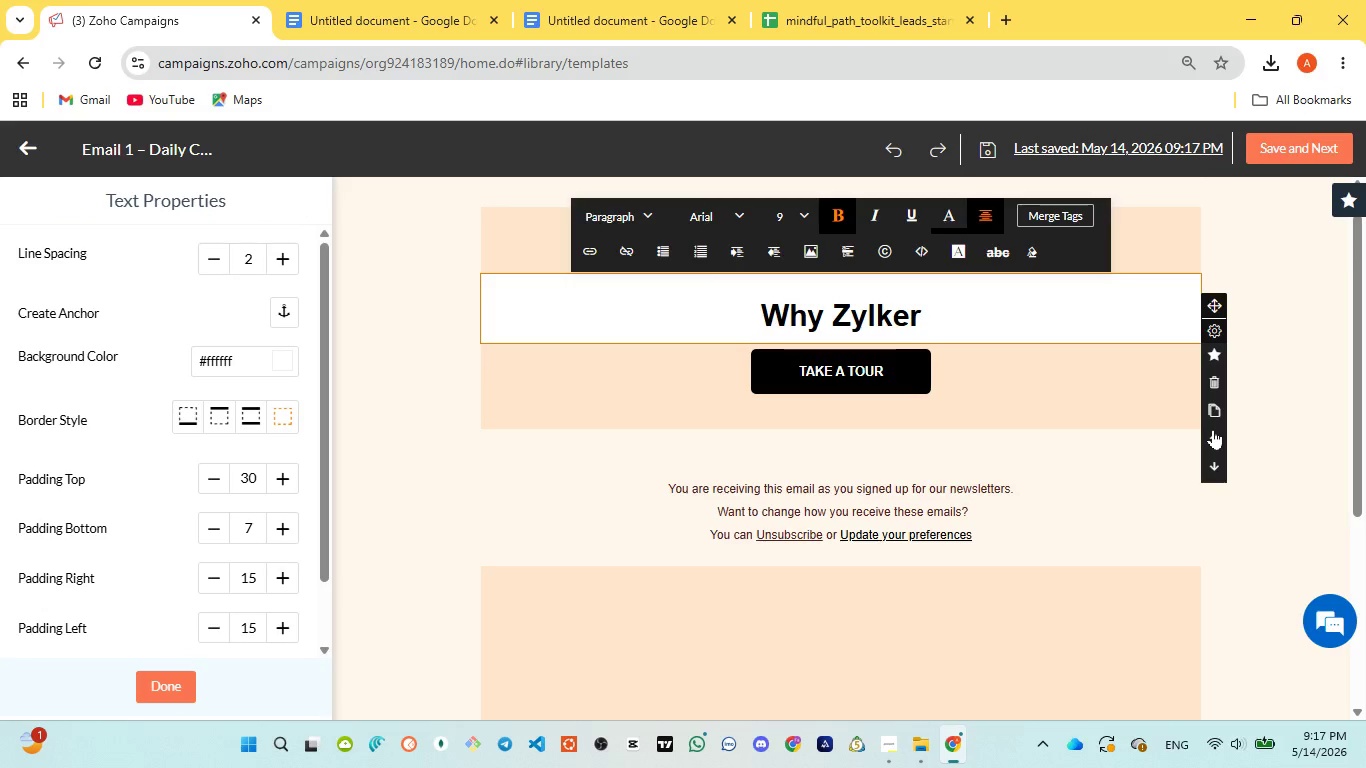 
left_click([1213, 429])
 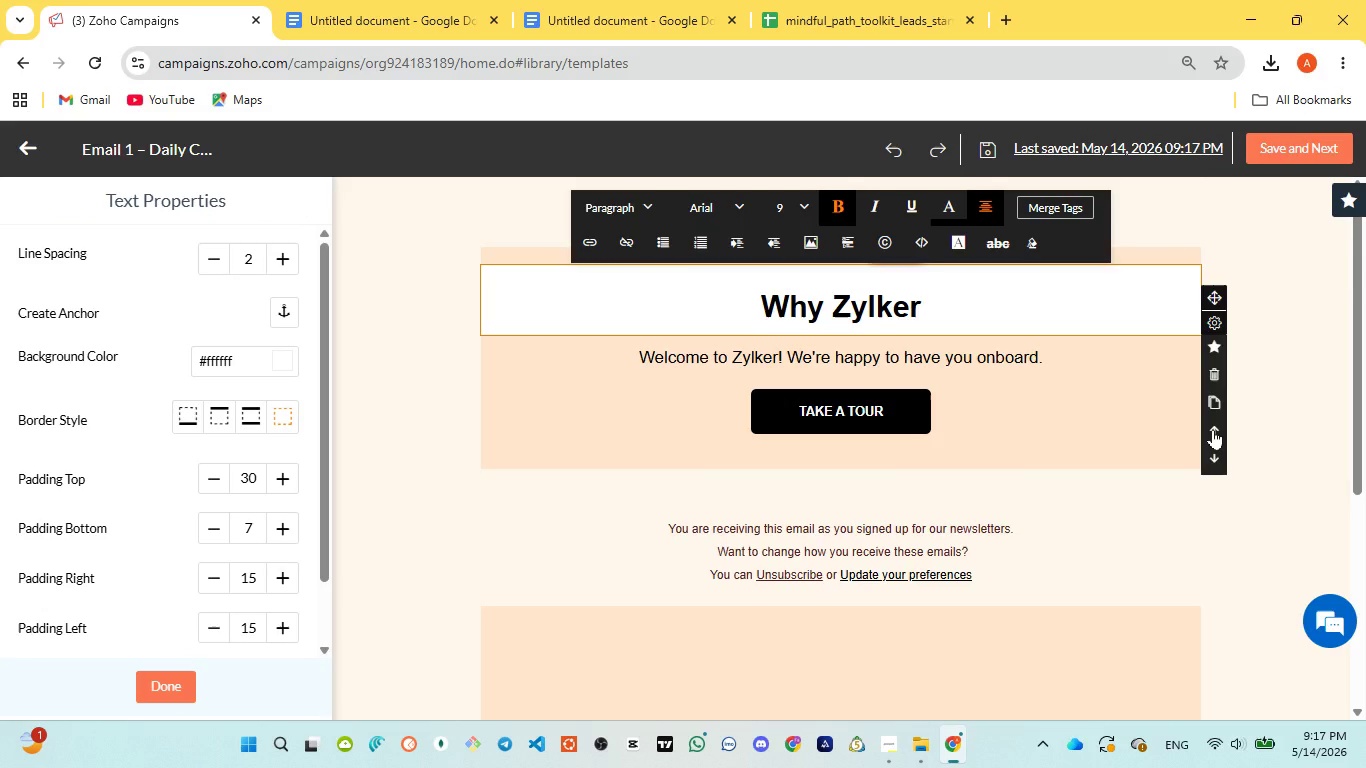 
left_click([1213, 429])
 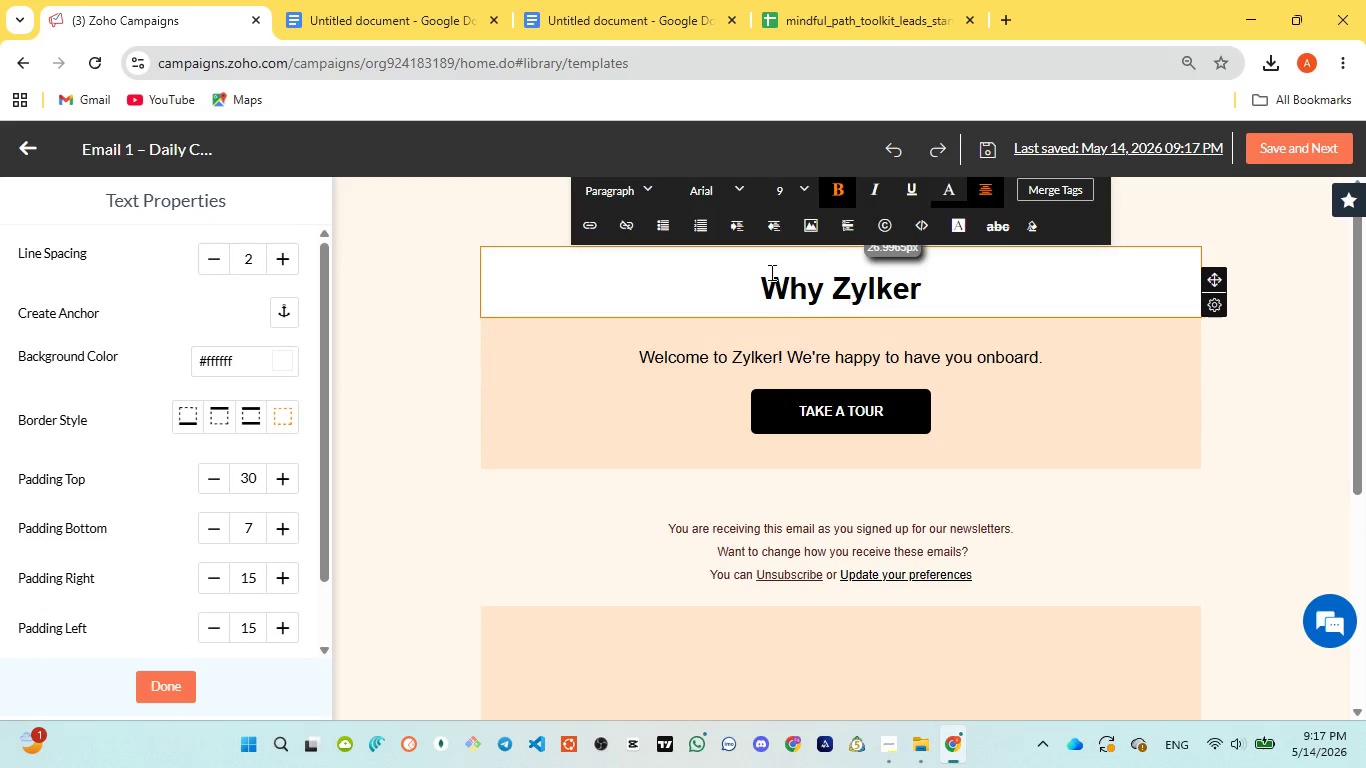 
left_click([704, 289])
 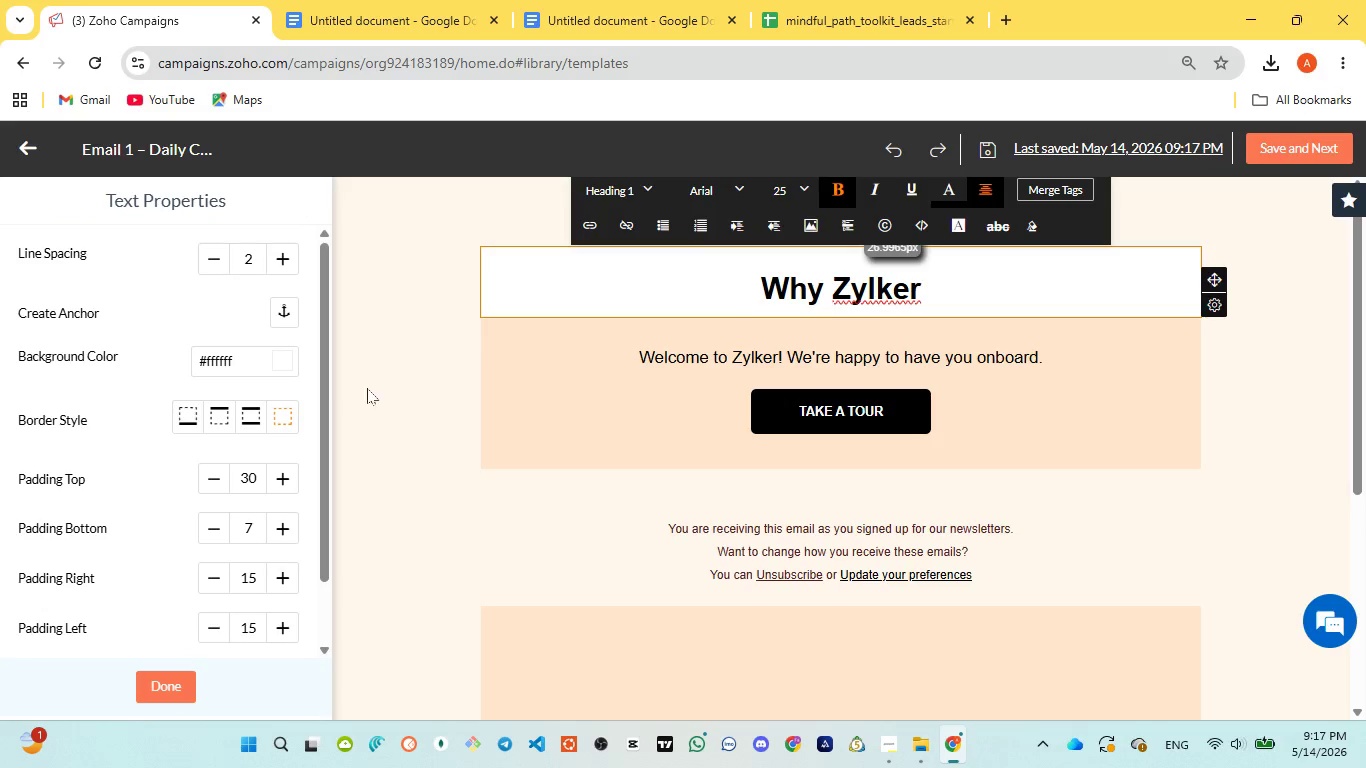 
mouse_move([285, 391])
 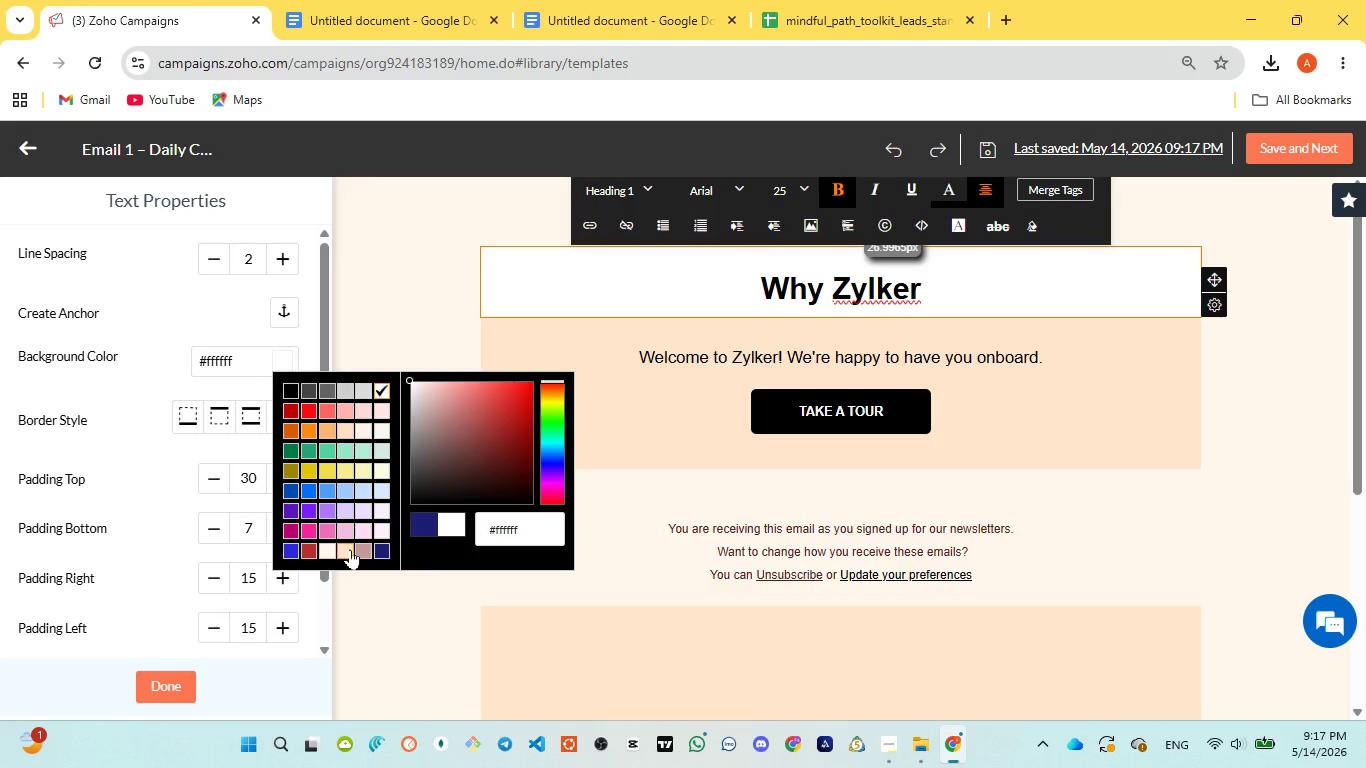 
left_click([350, 549])
 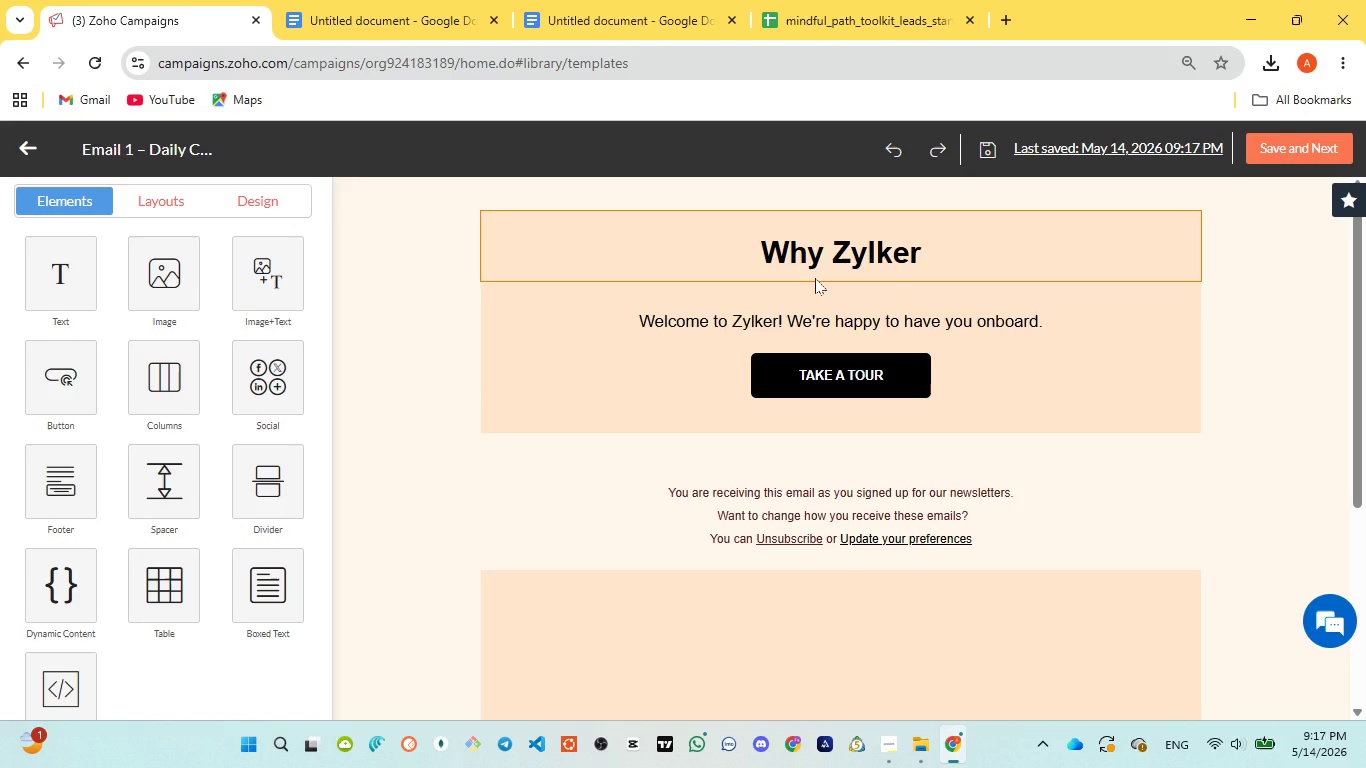 
wait(8.66)
 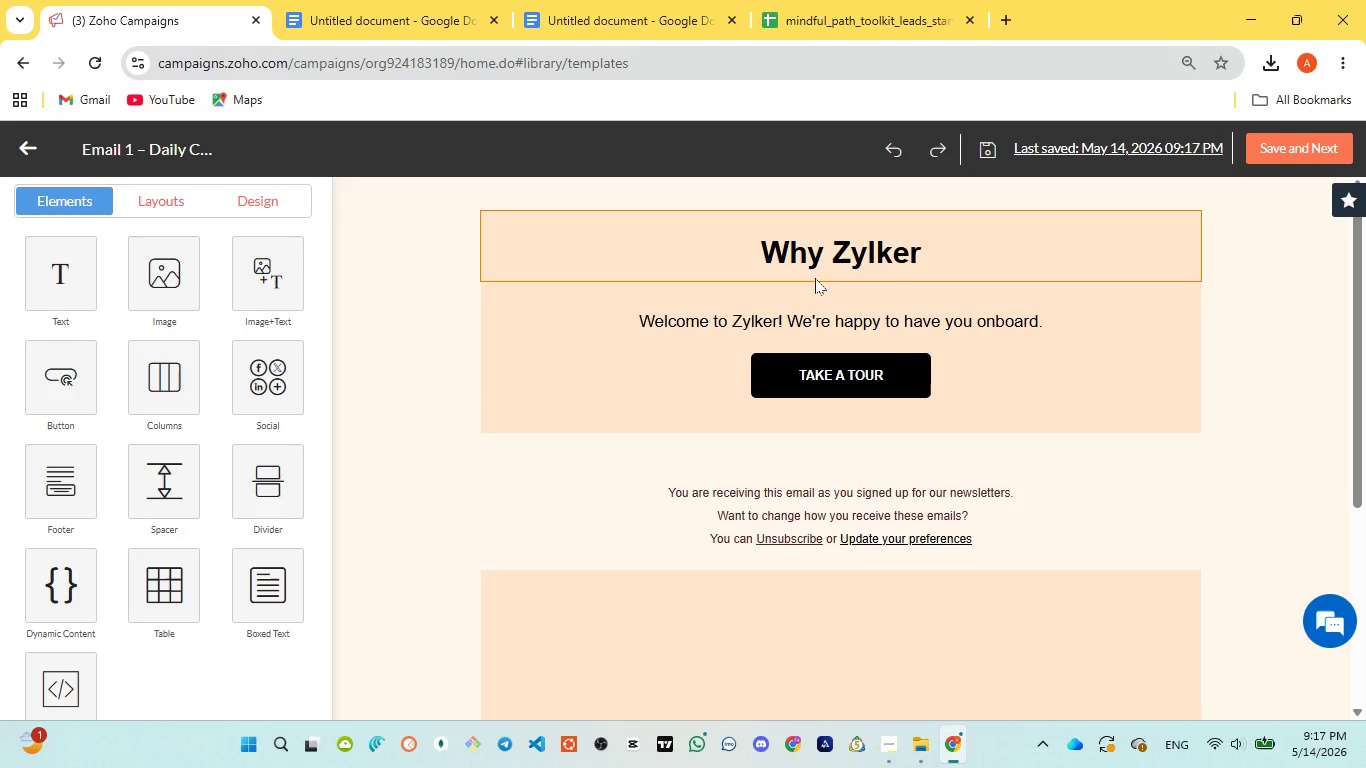 
left_click([598, 22])
 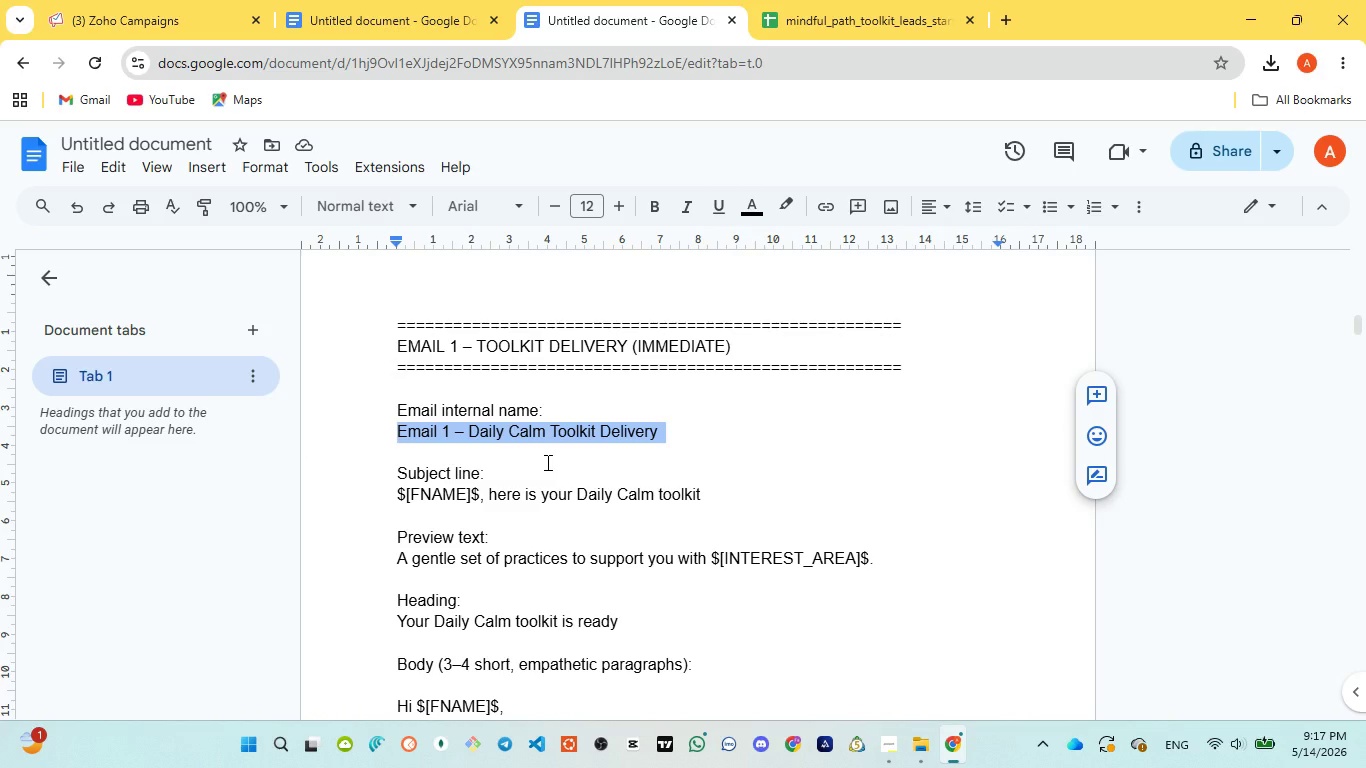 
scroll: coordinate [546, 462], scroll_direction: down, amount: 1.0
 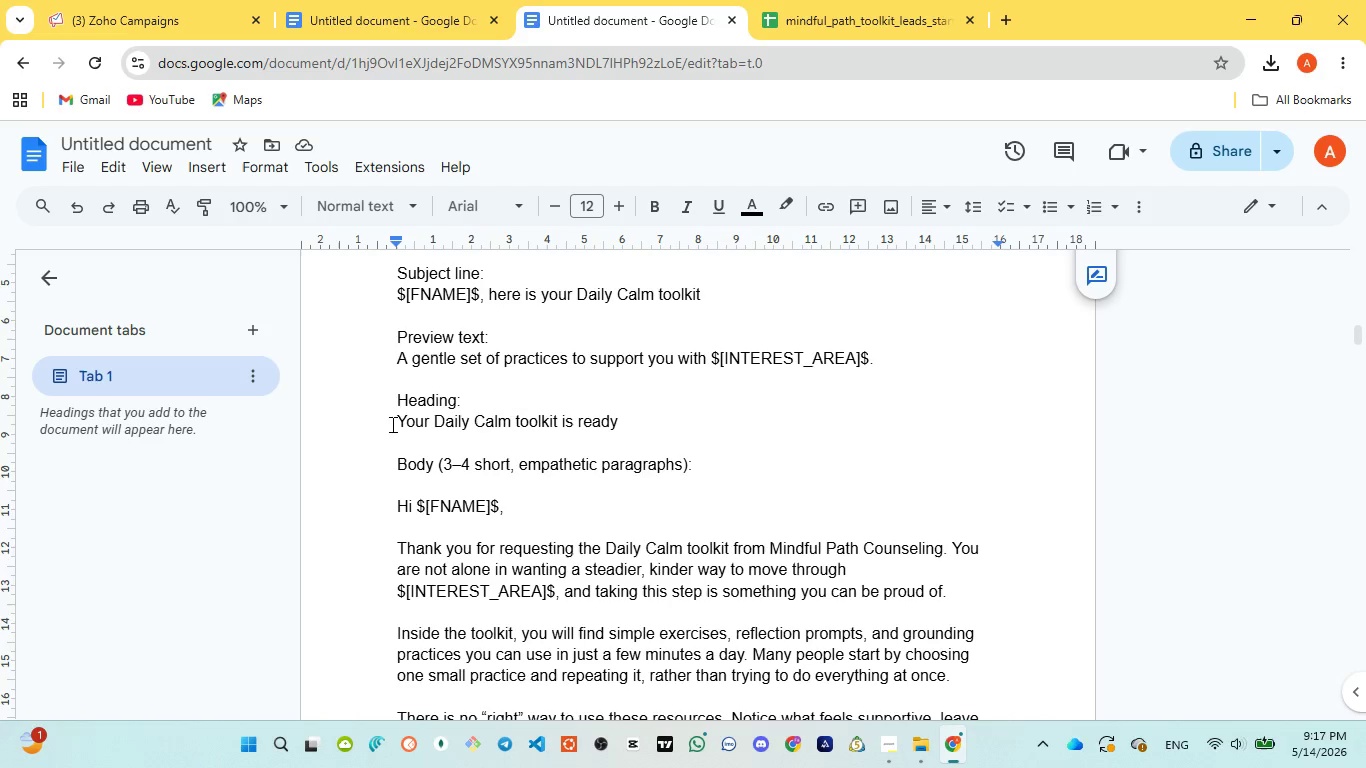 
left_click_drag(start_coordinate=[396, 418], to_coordinate=[637, 418])
 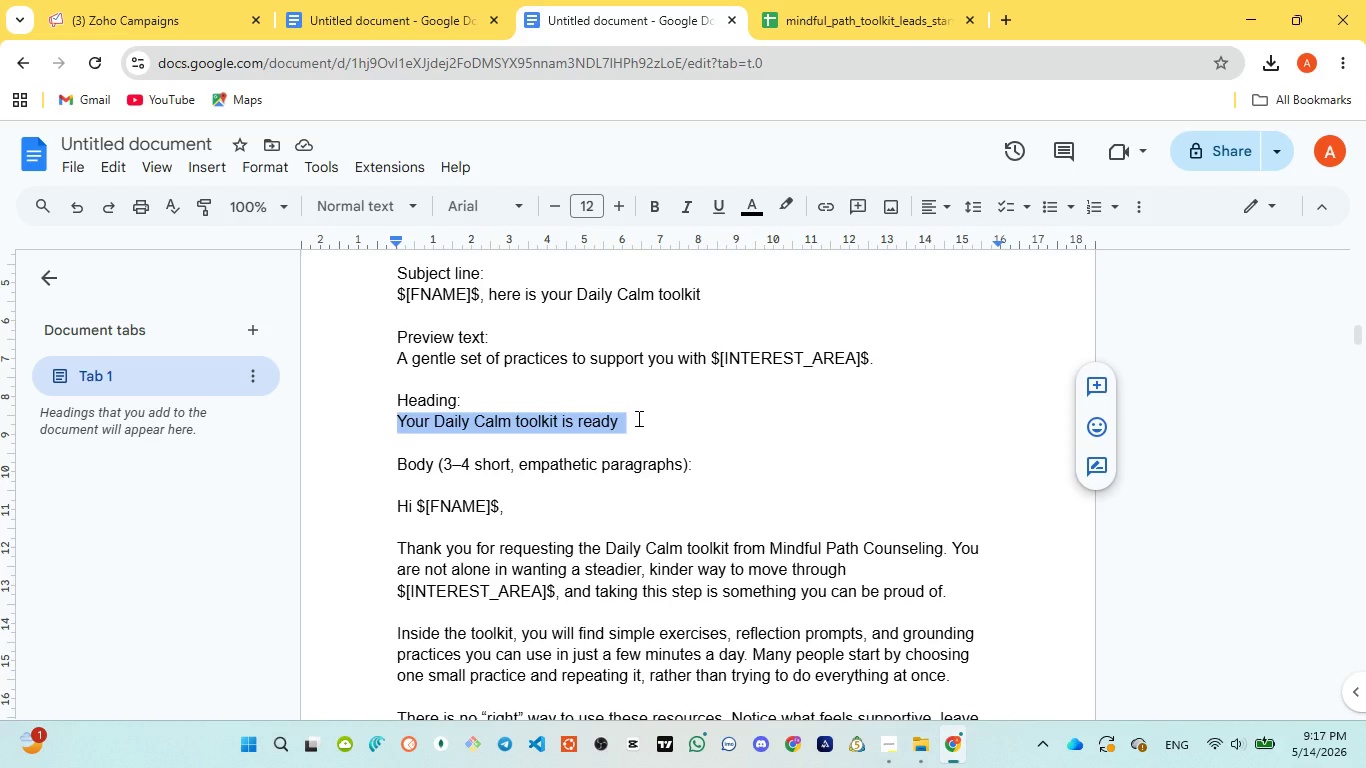 
key(Control+C)
 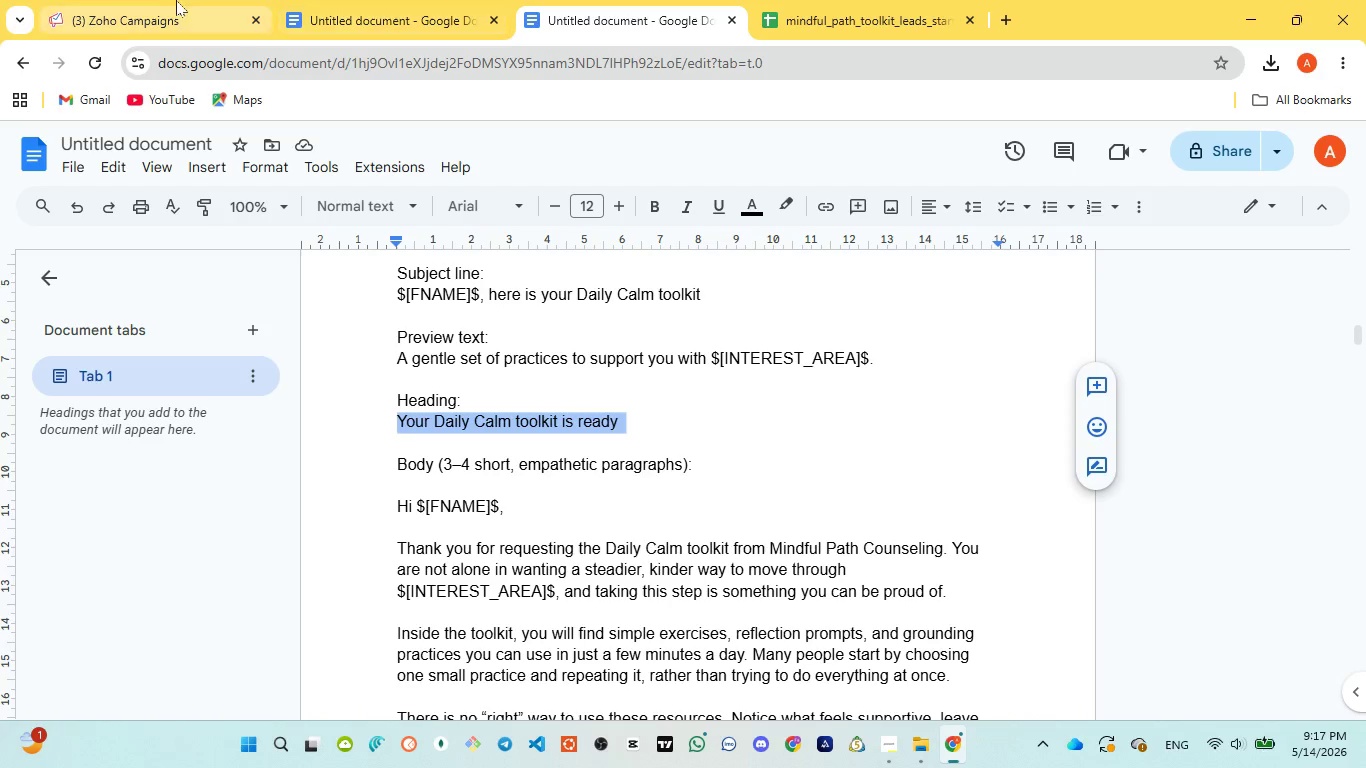 
left_click([148, 0])
 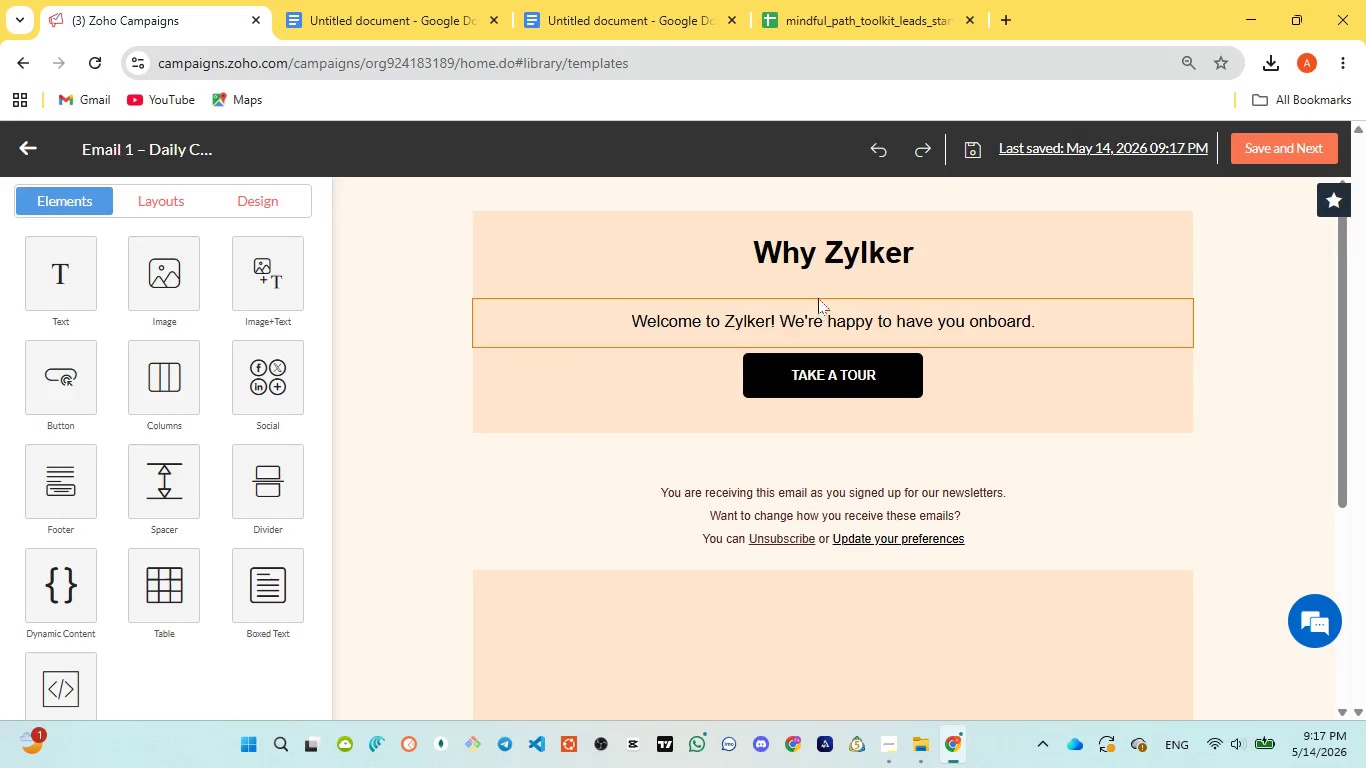 
left_click([823, 259])
 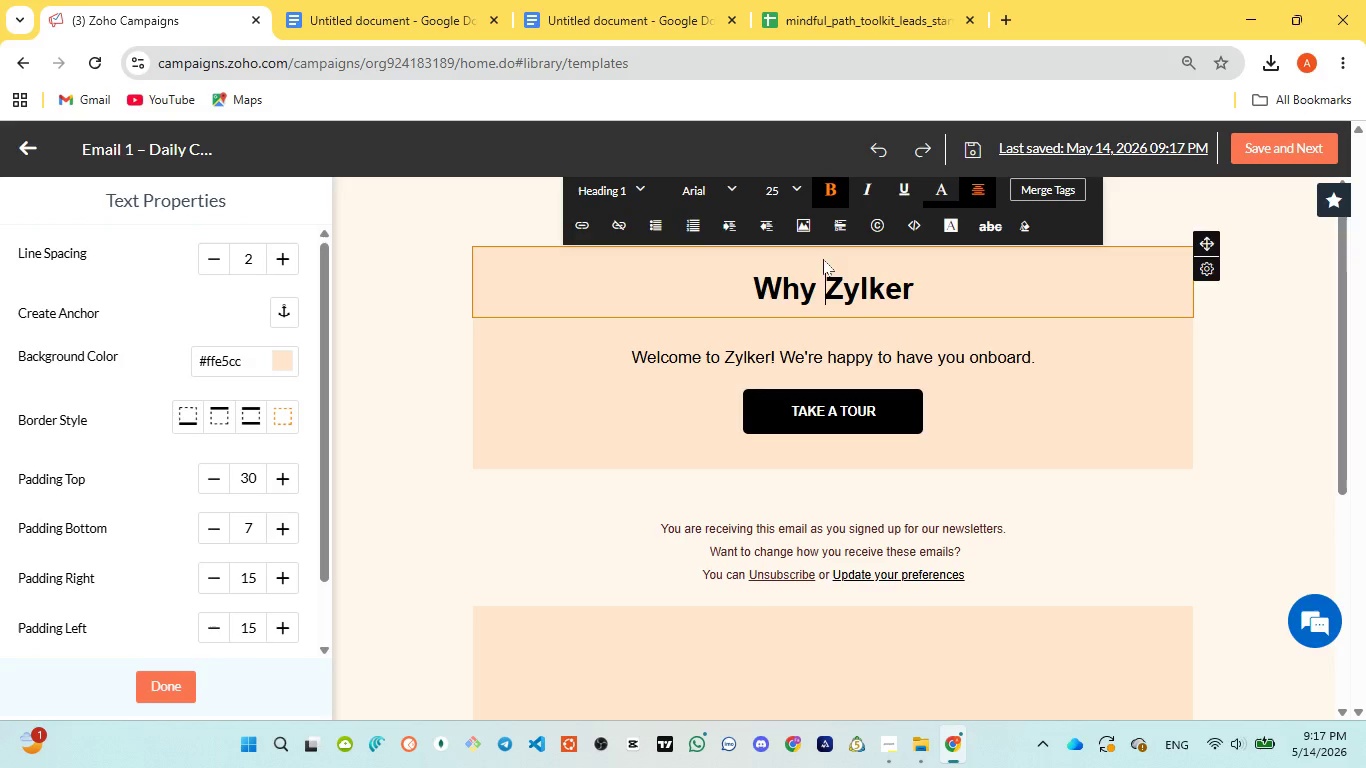 
key(Control+A)
 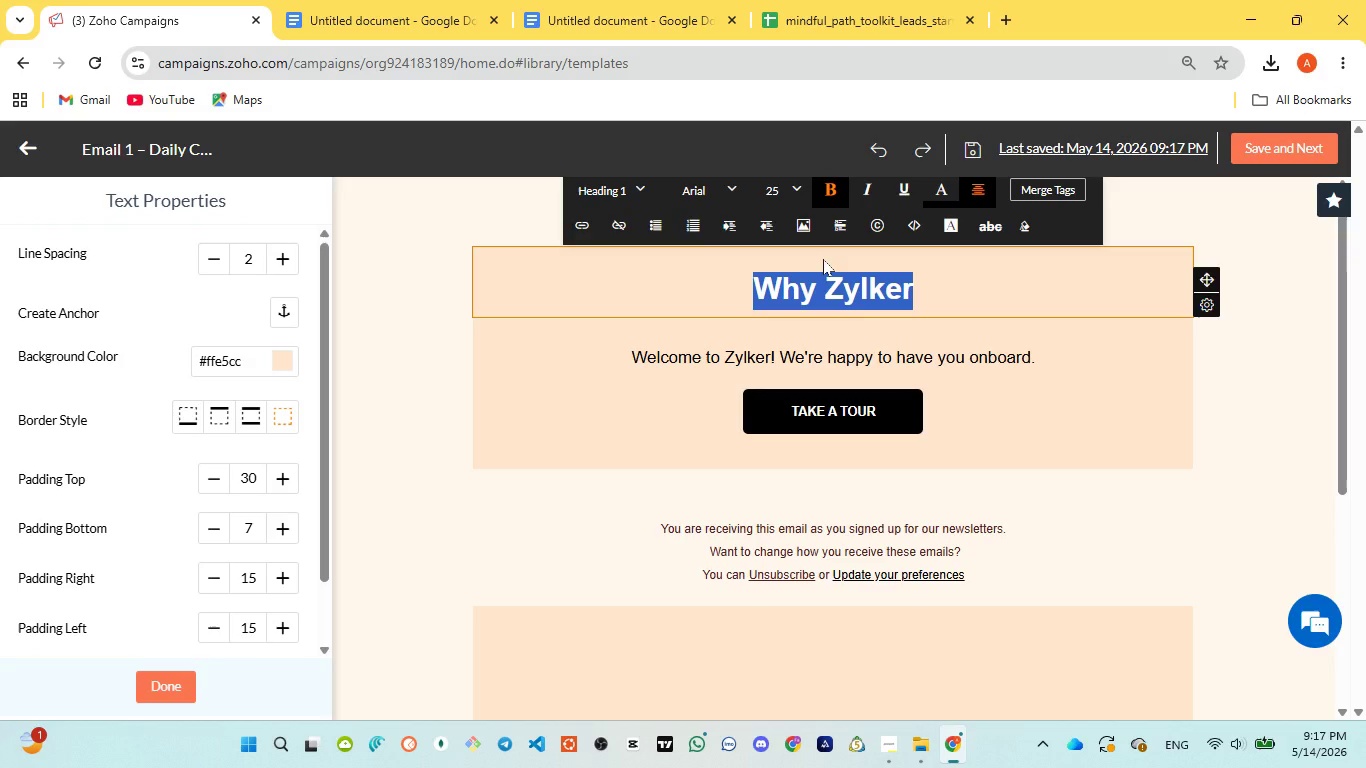 
hold_key(key=ShiftLeft, duration=0.73)
 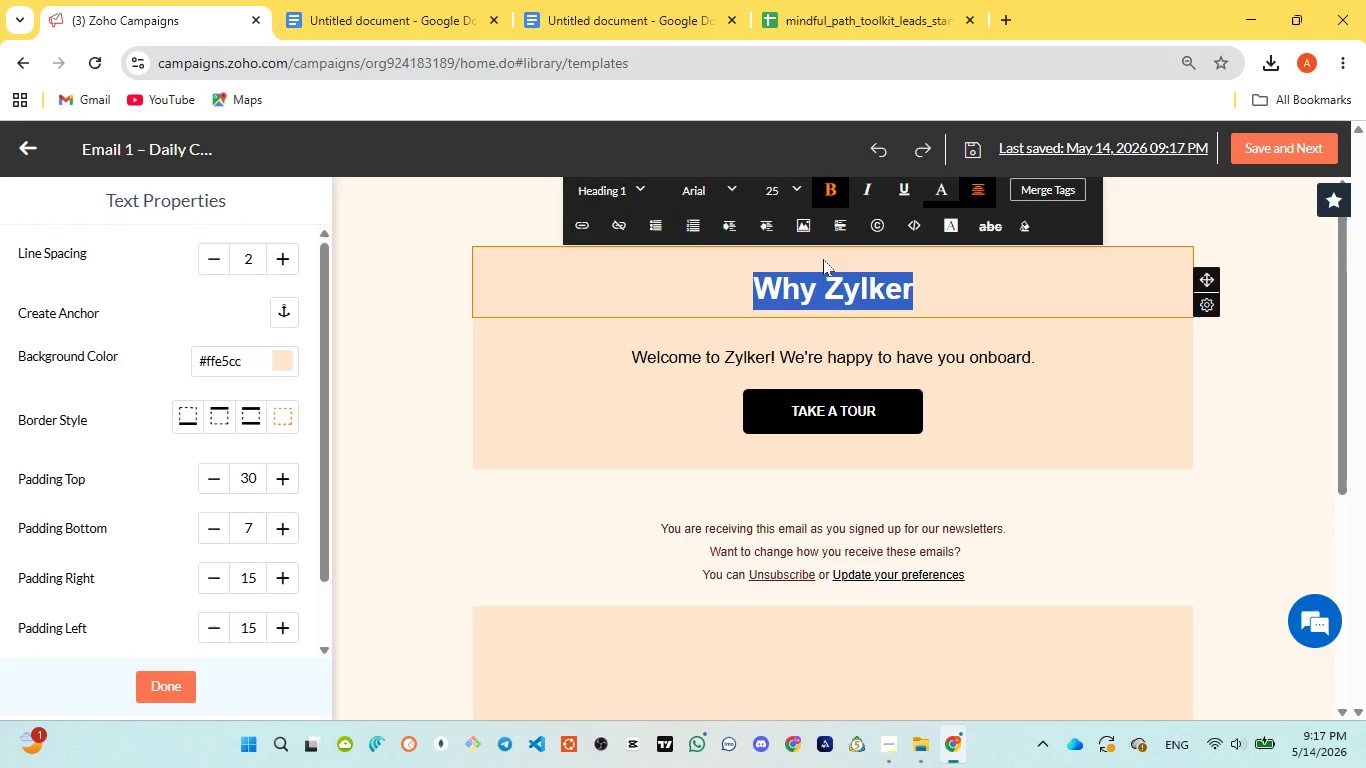 
type(your daily )
 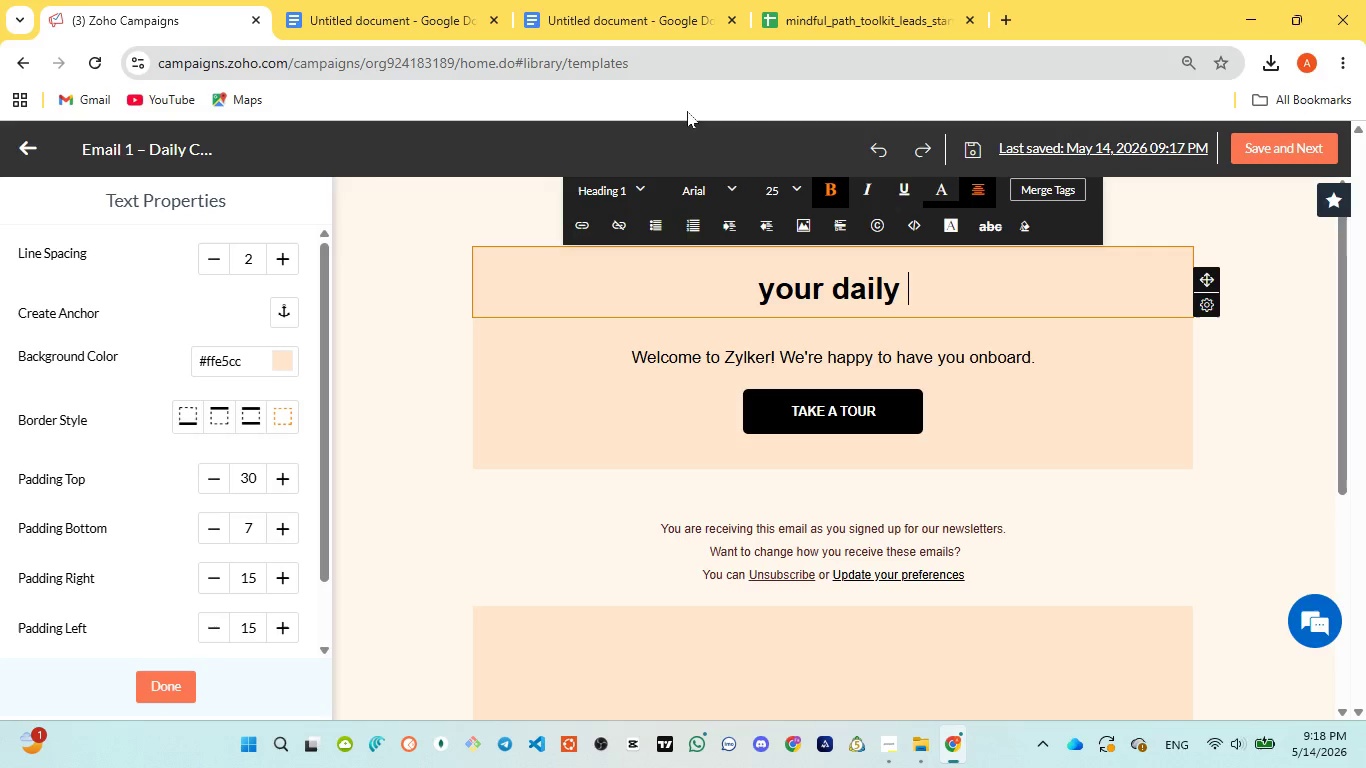 
left_click([620, 34])
 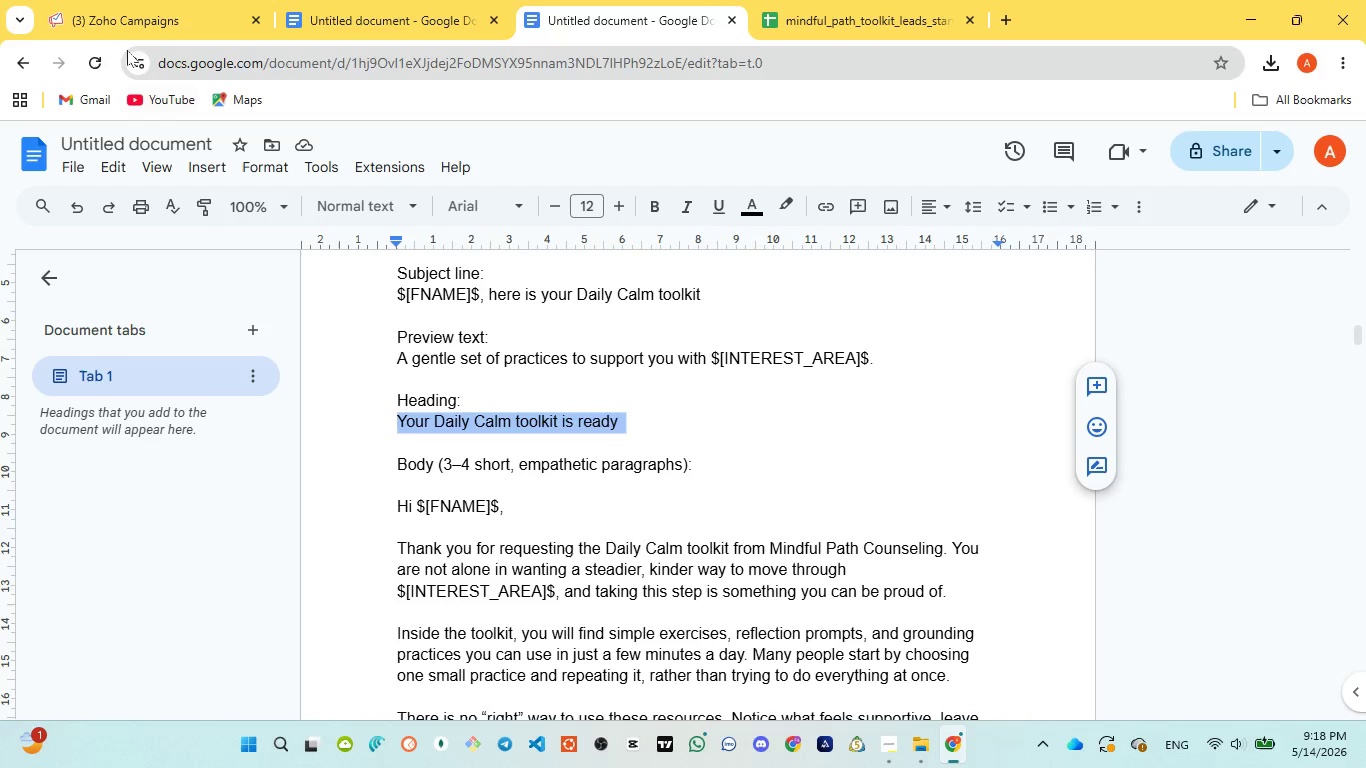 
wait(5.75)
 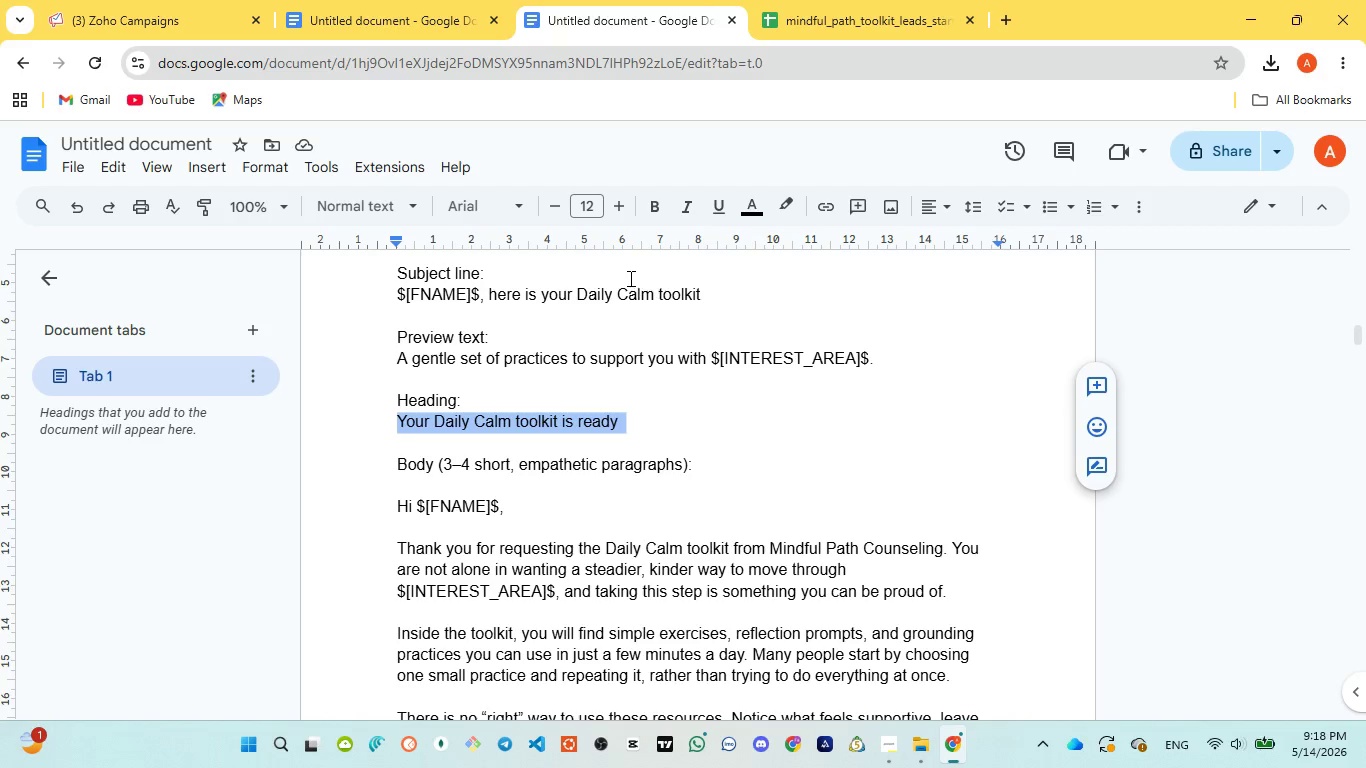 
left_click([115, 17])
 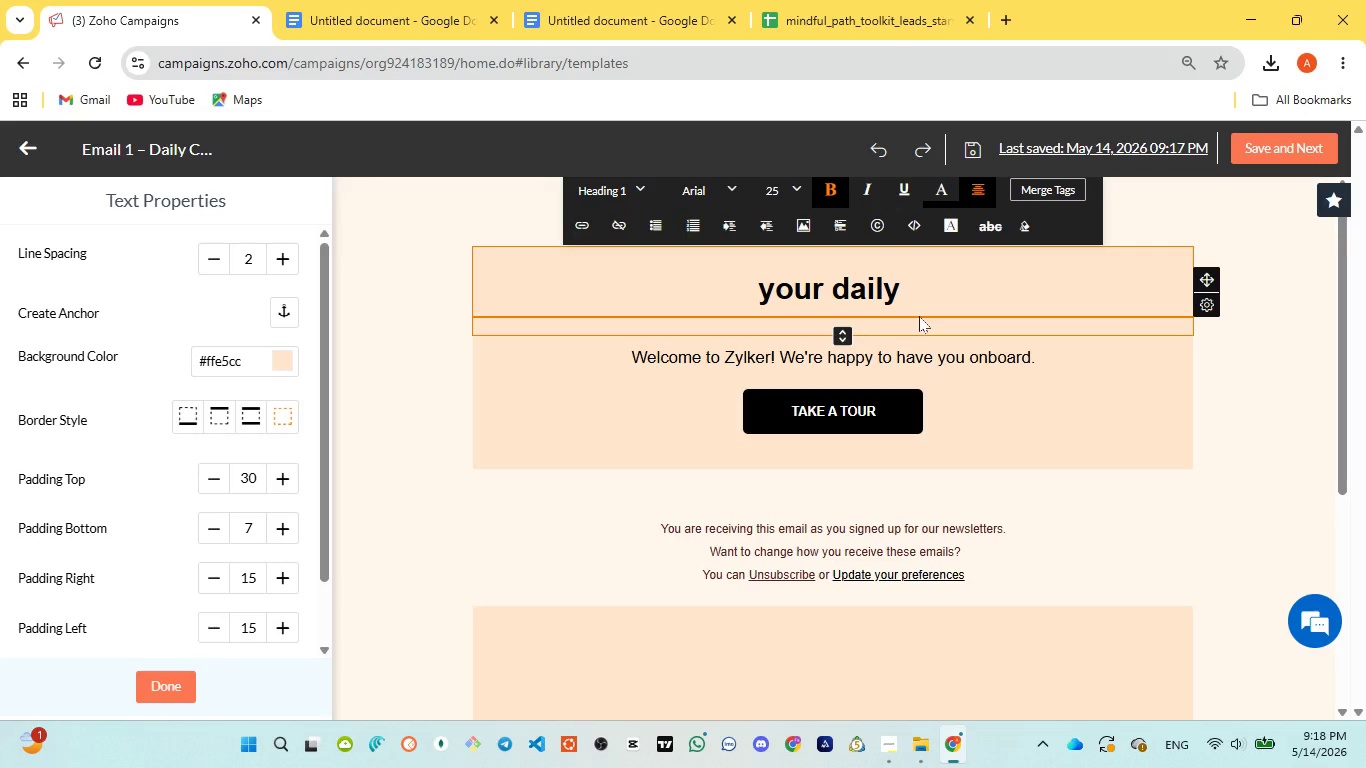 
type(calm tool kits )
 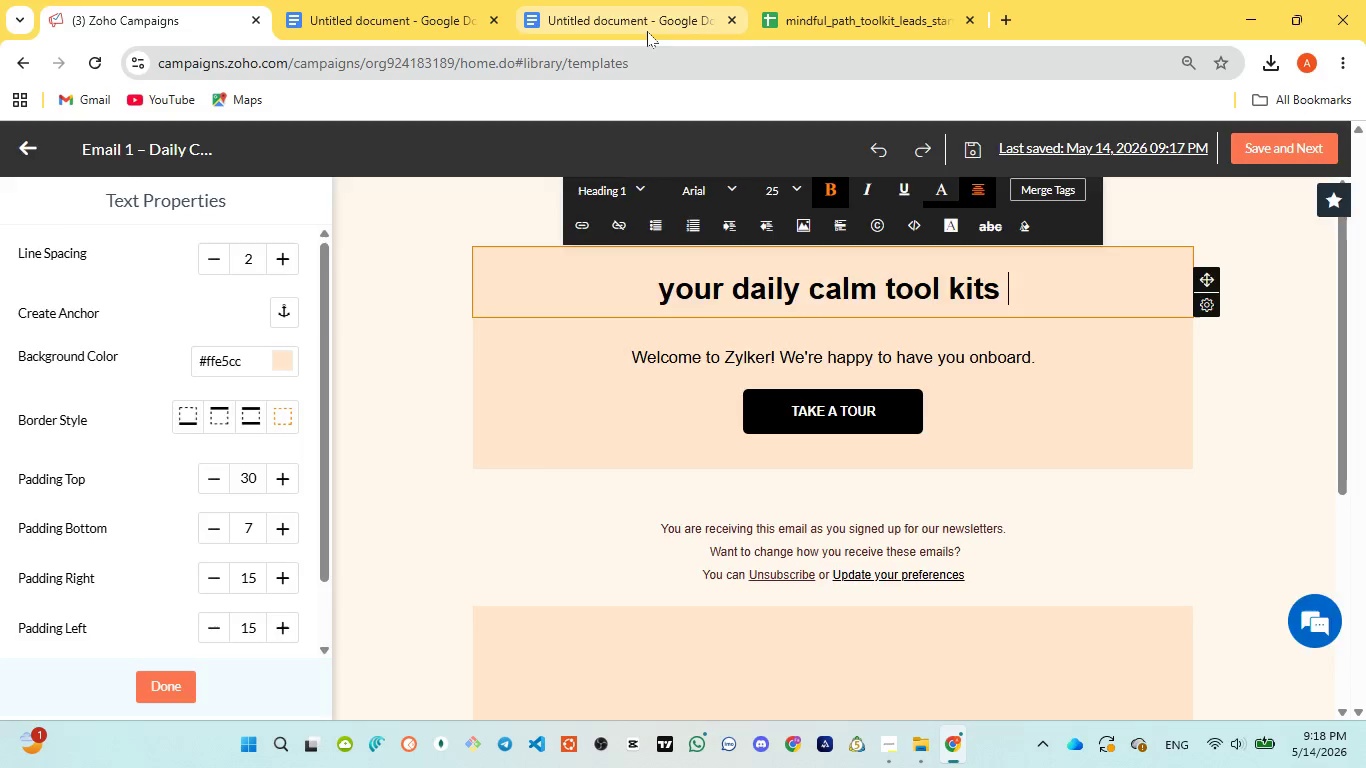 
left_click([647, 31])
 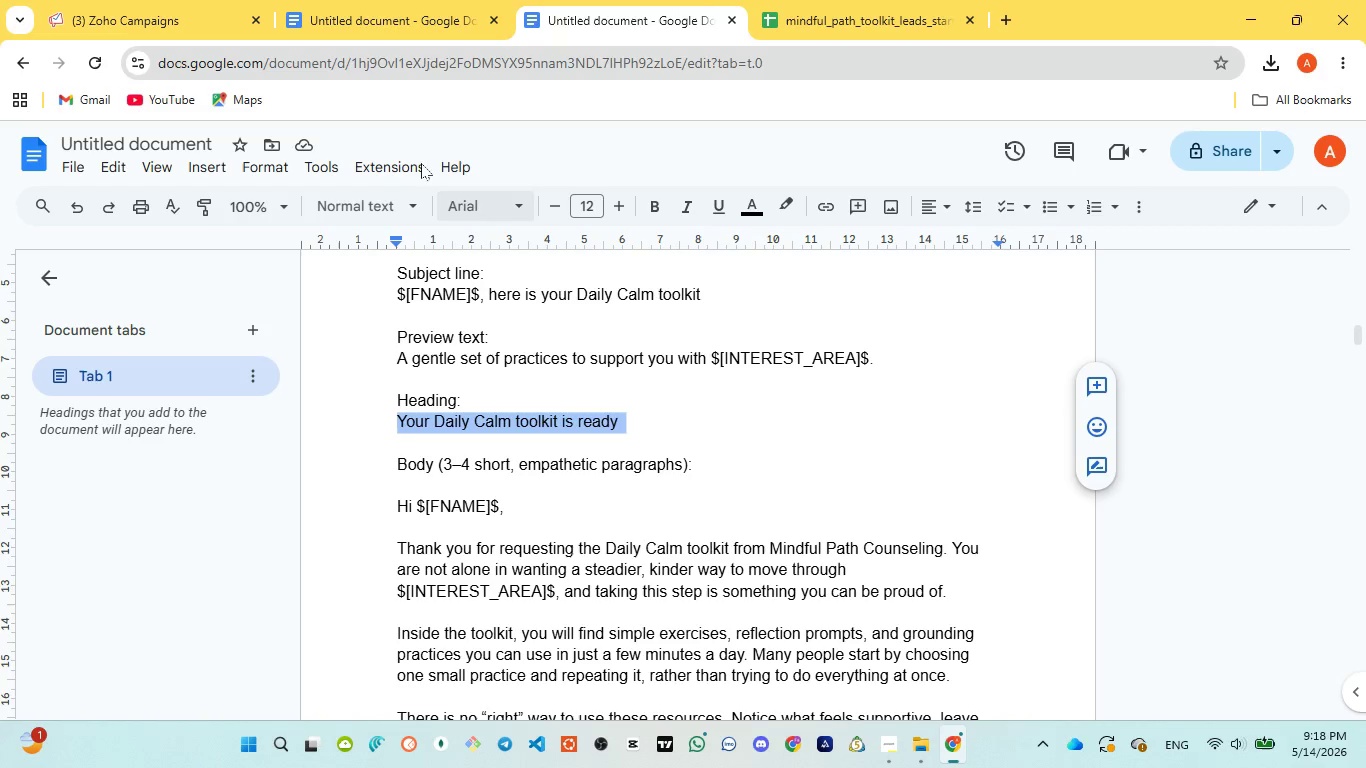 
left_click([185, 18])
 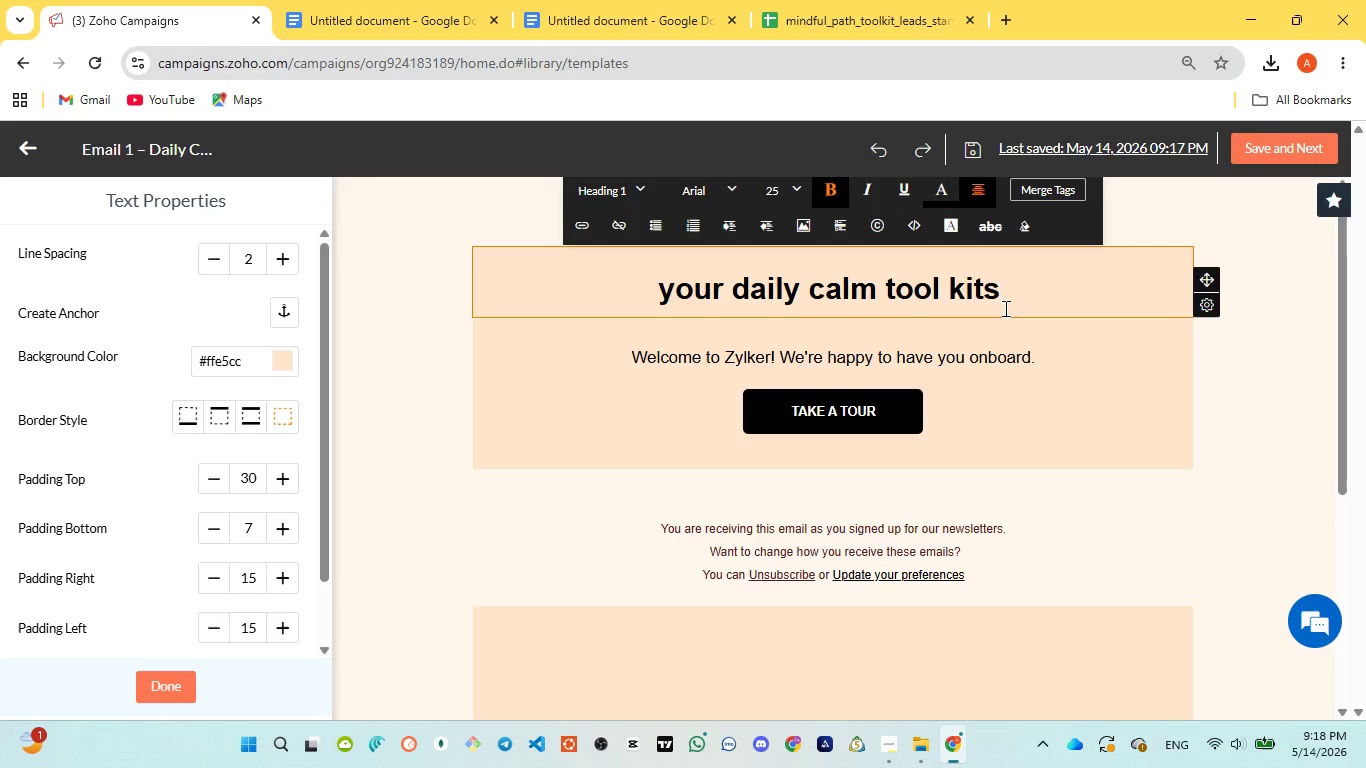 
key(Backspace)
key(Backspace)
key(Backspace)
key(Backspace)
key(Backspace)
key(Backspace)
type(kit is ready)
 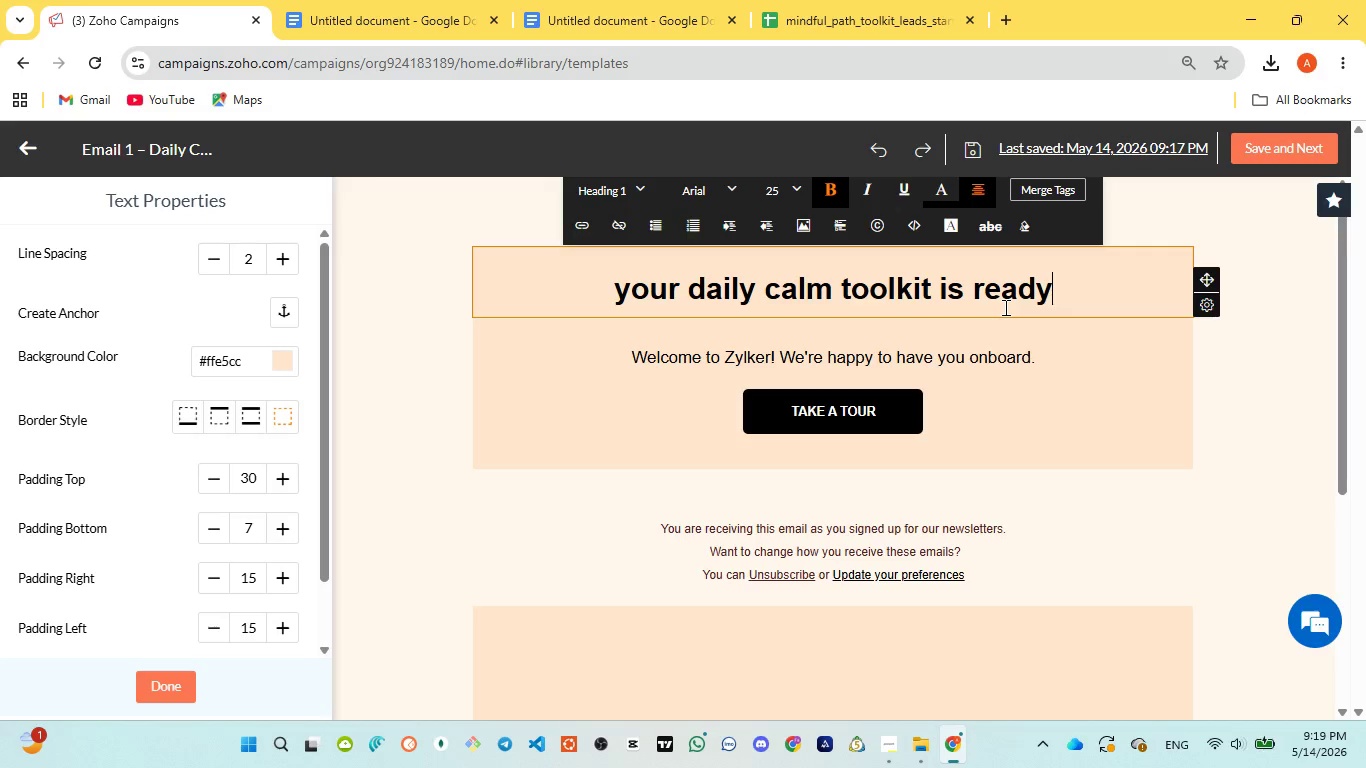 
wait(38.19)
 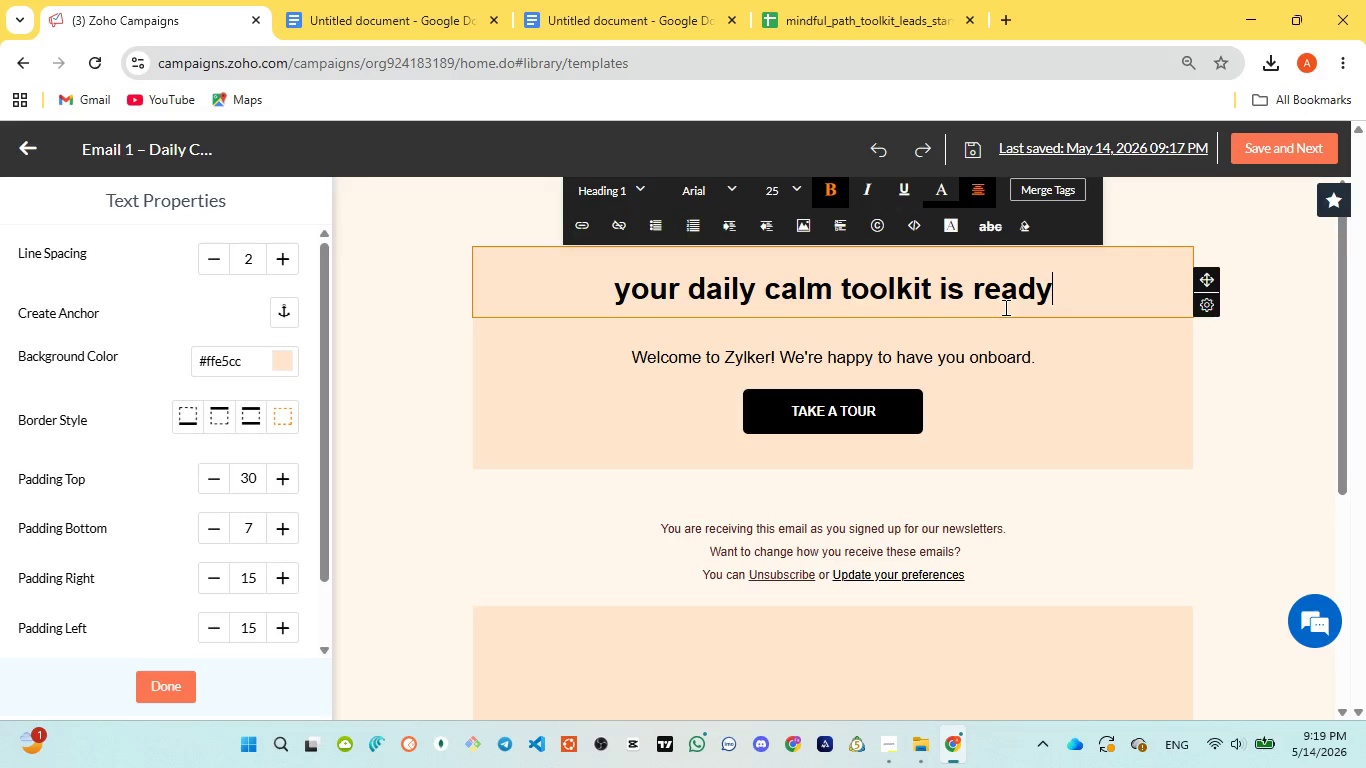 
left_click([683, 303])
 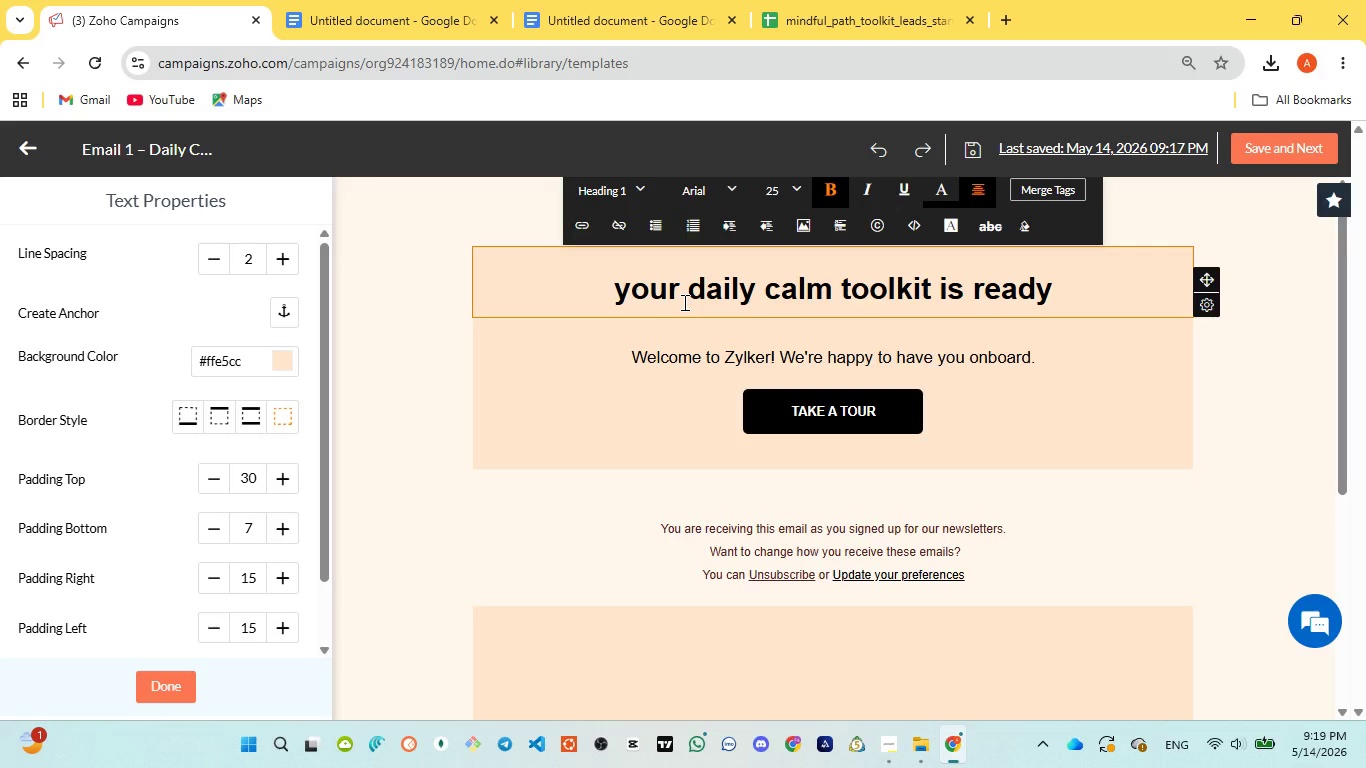 
key(Control+A)
 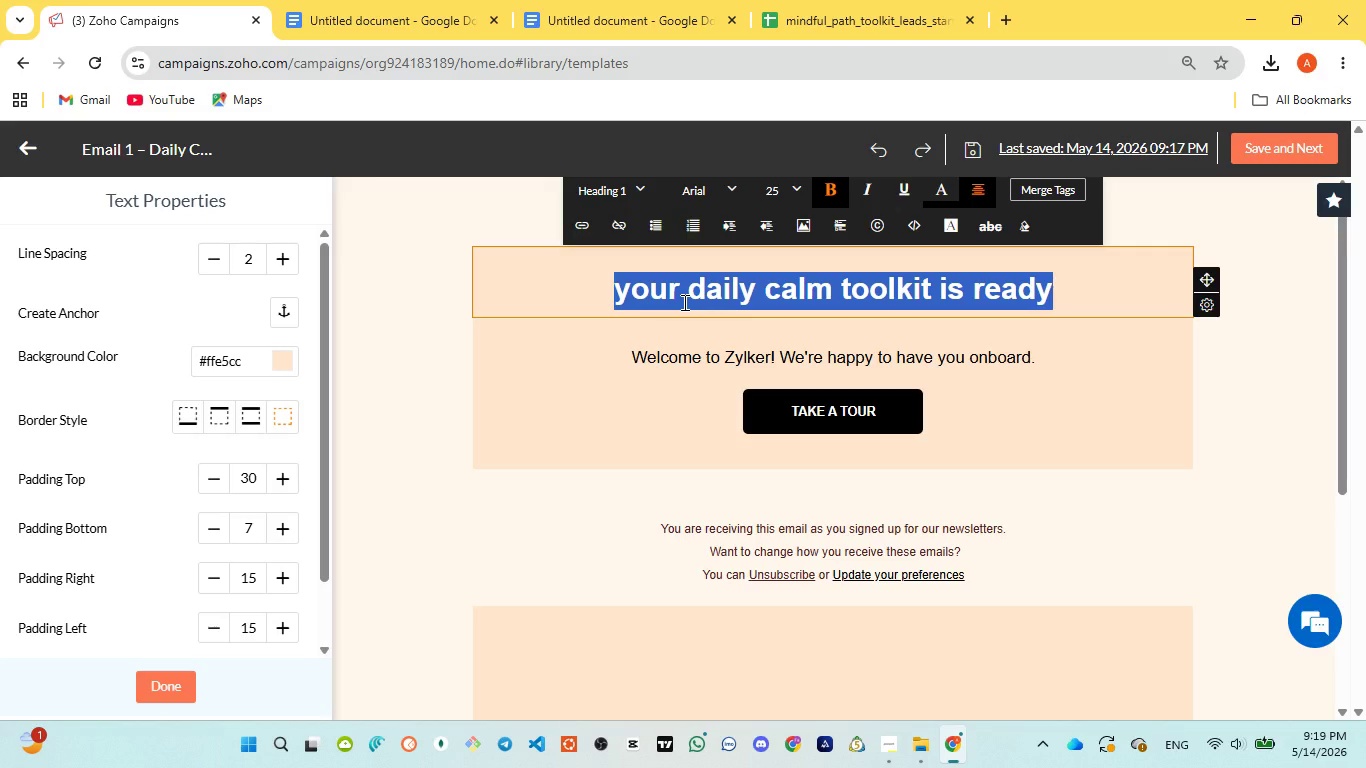 
key(Control+V)
 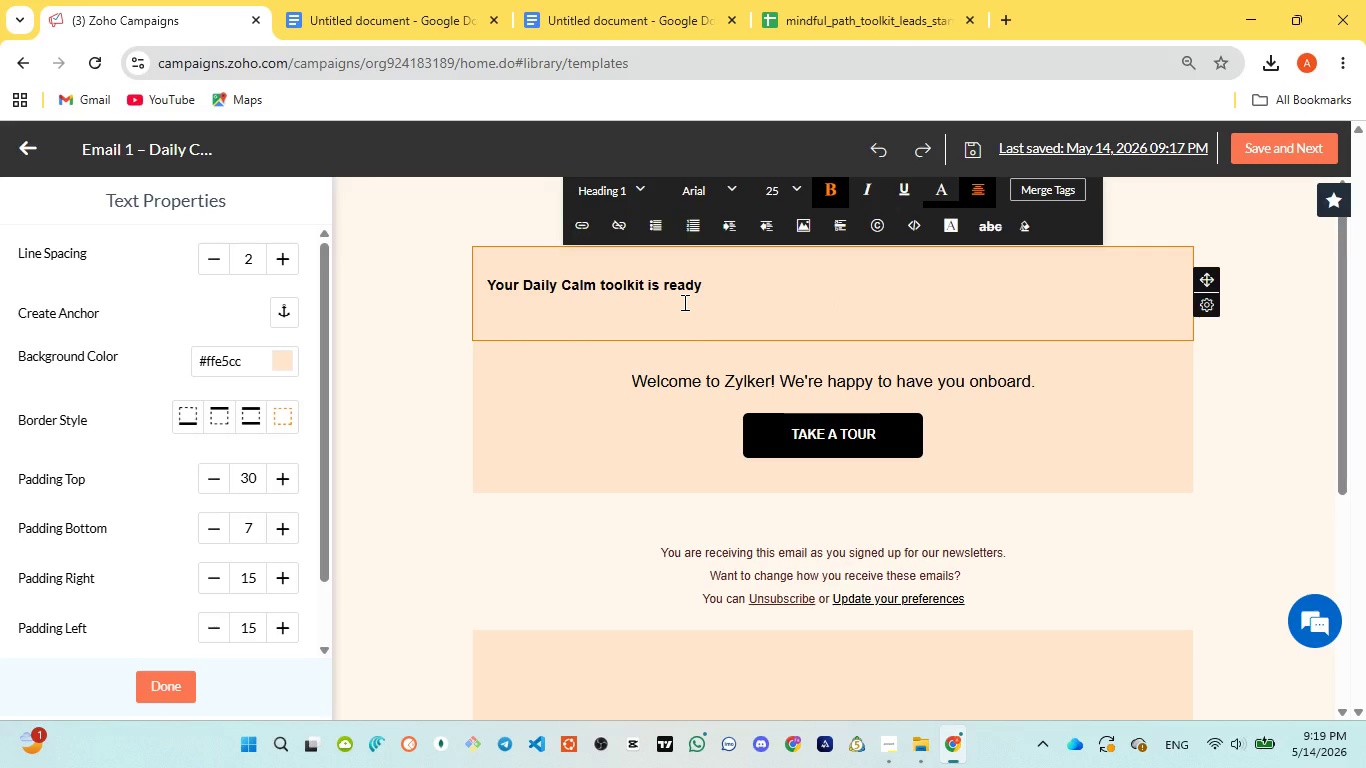 
key(Backspace)
 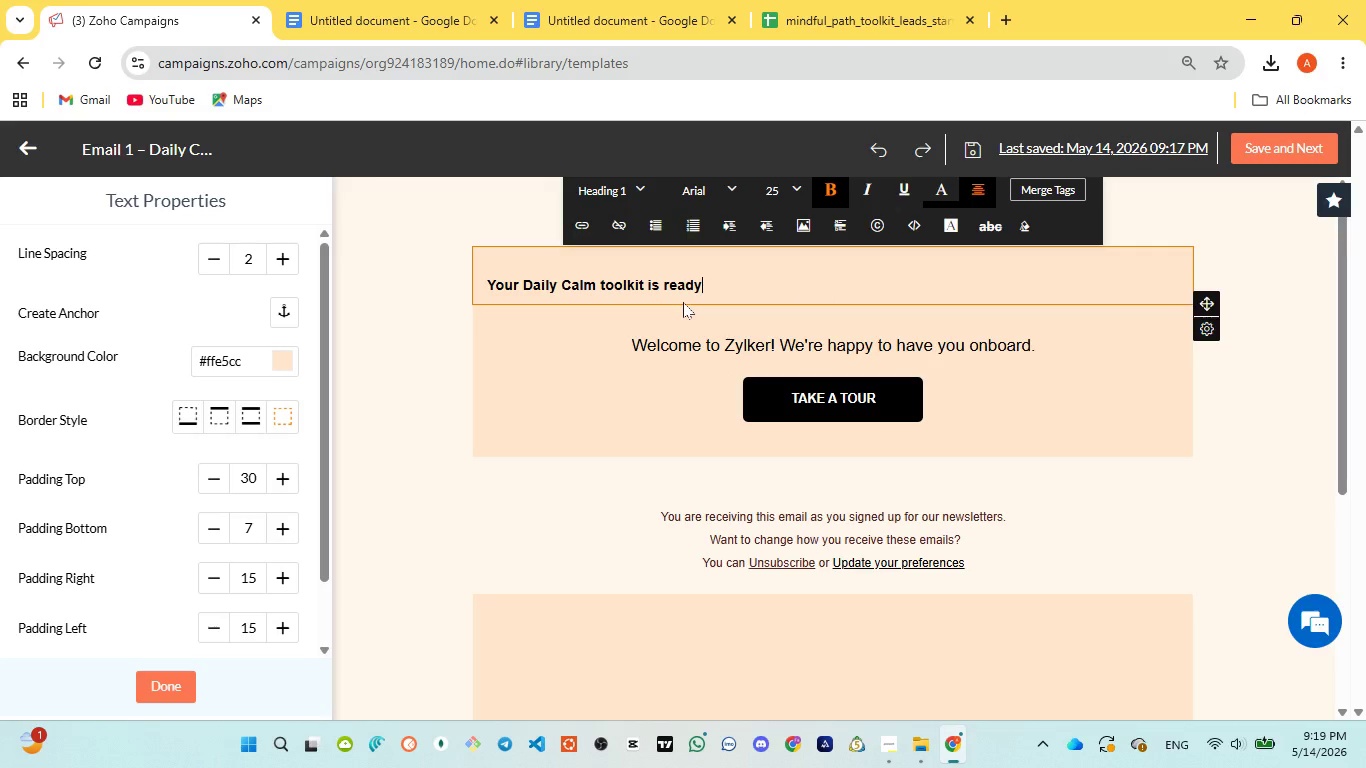 
key(Control+A)
 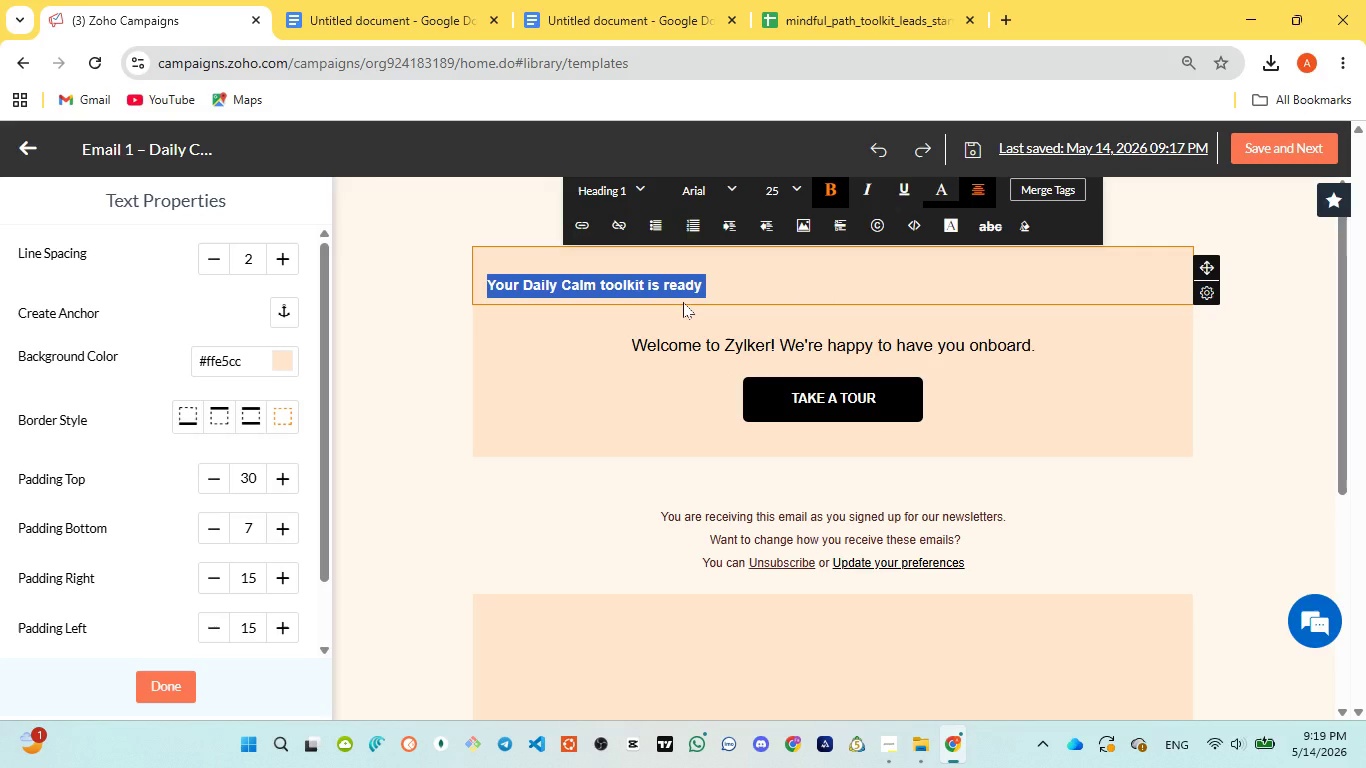 
key(Control+C)
 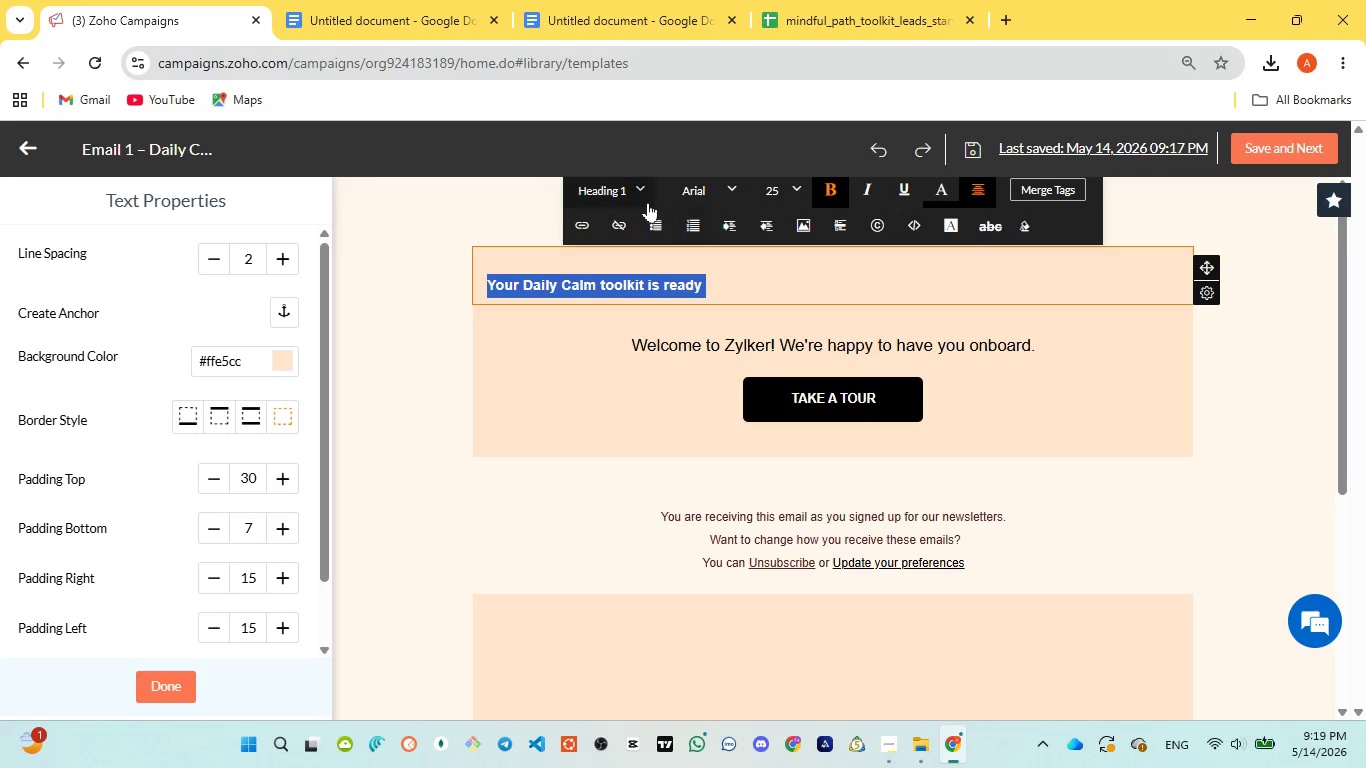 
left_click([638, 179])
 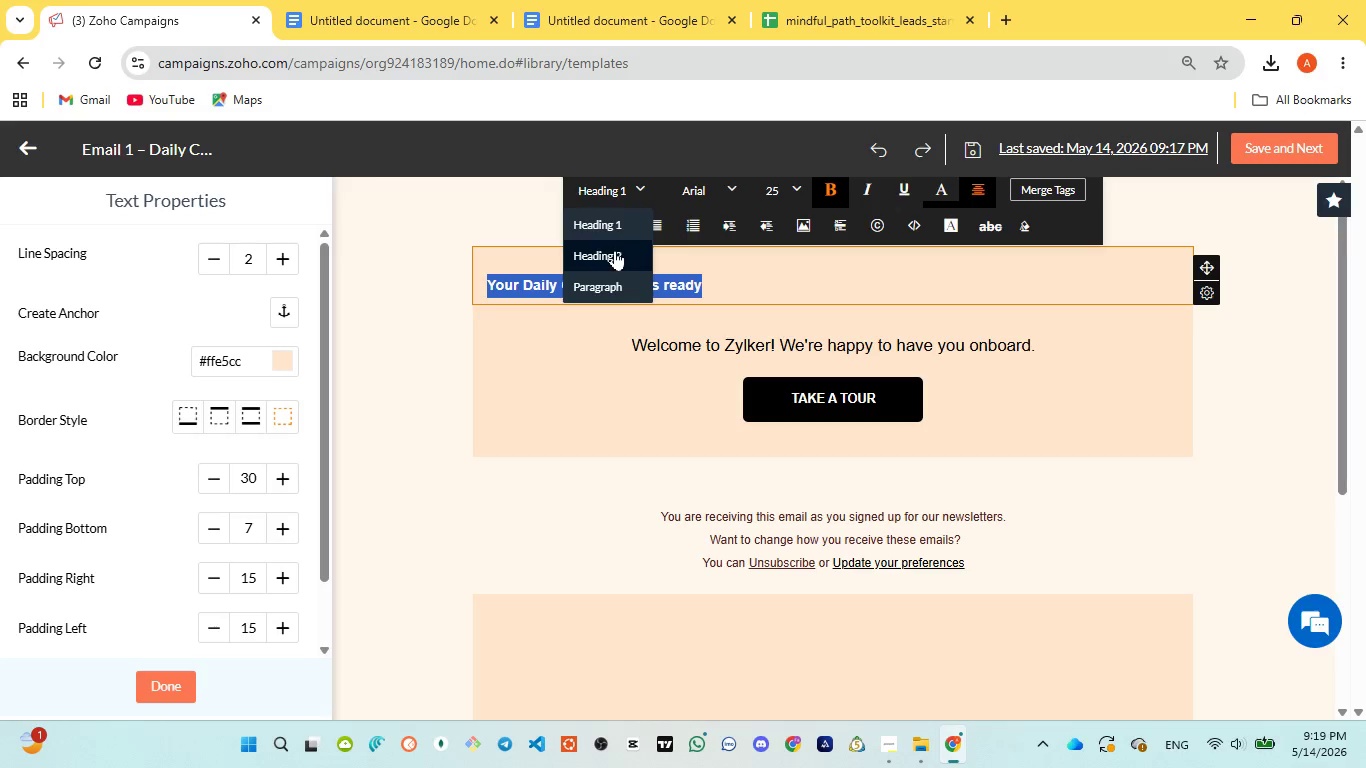 
left_click([615, 250])
 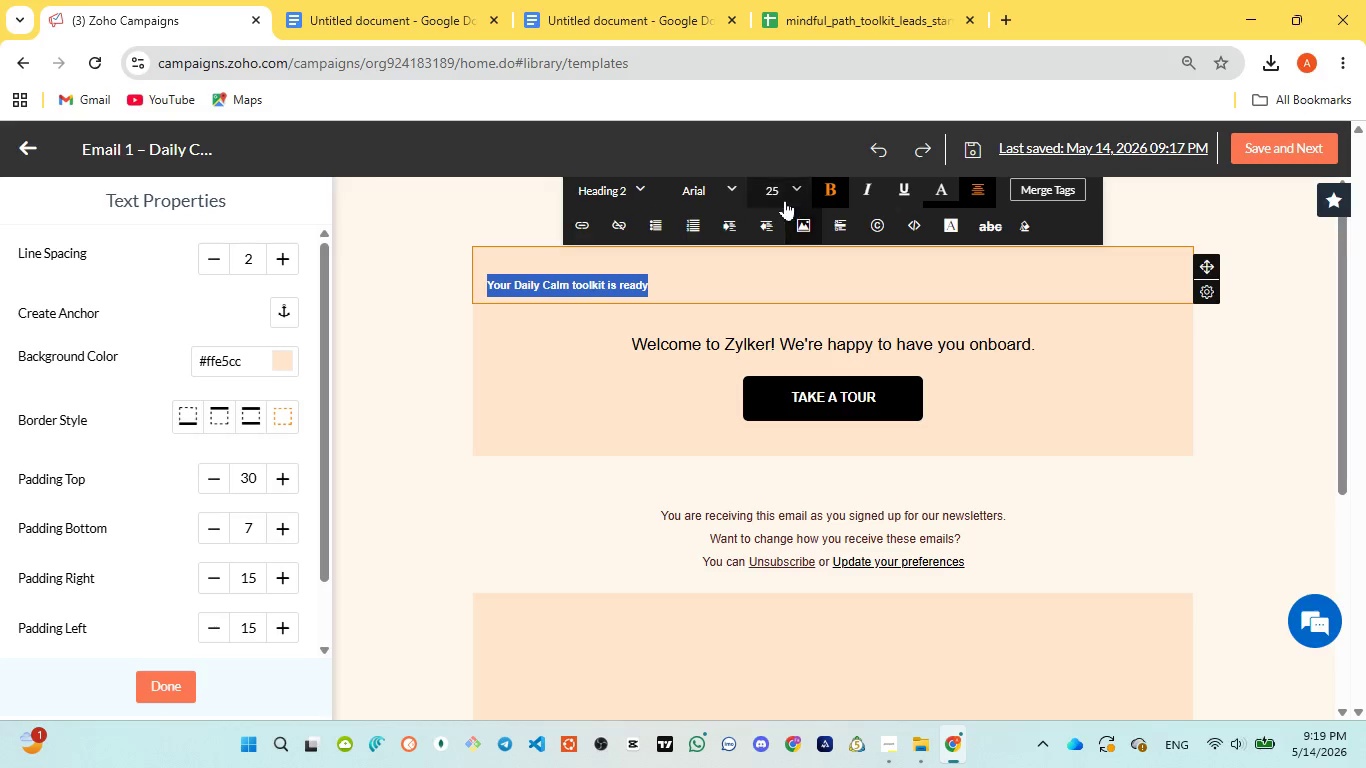 
left_click([787, 190])
 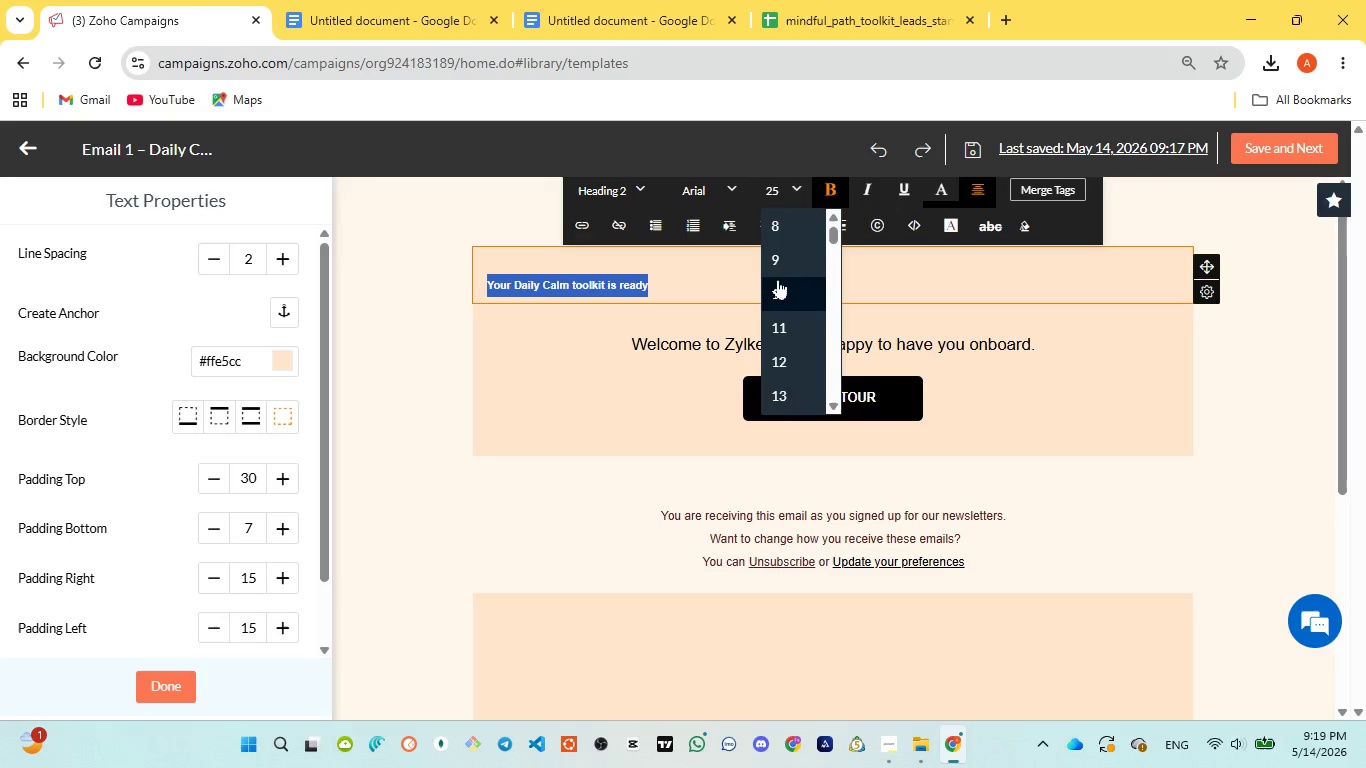 
scroll: coordinate [778, 279], scroll_direction: down, amount: 1.0
 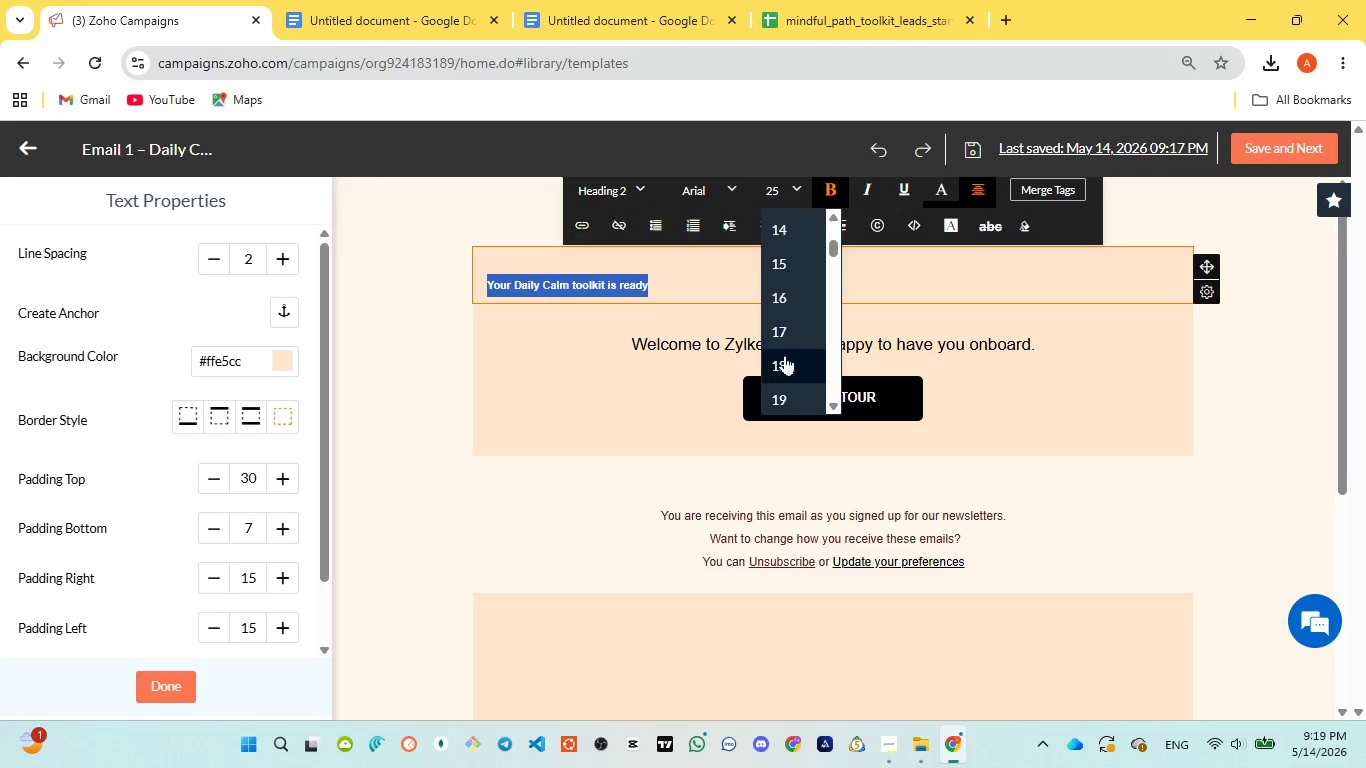 
left_click([784, 362])
 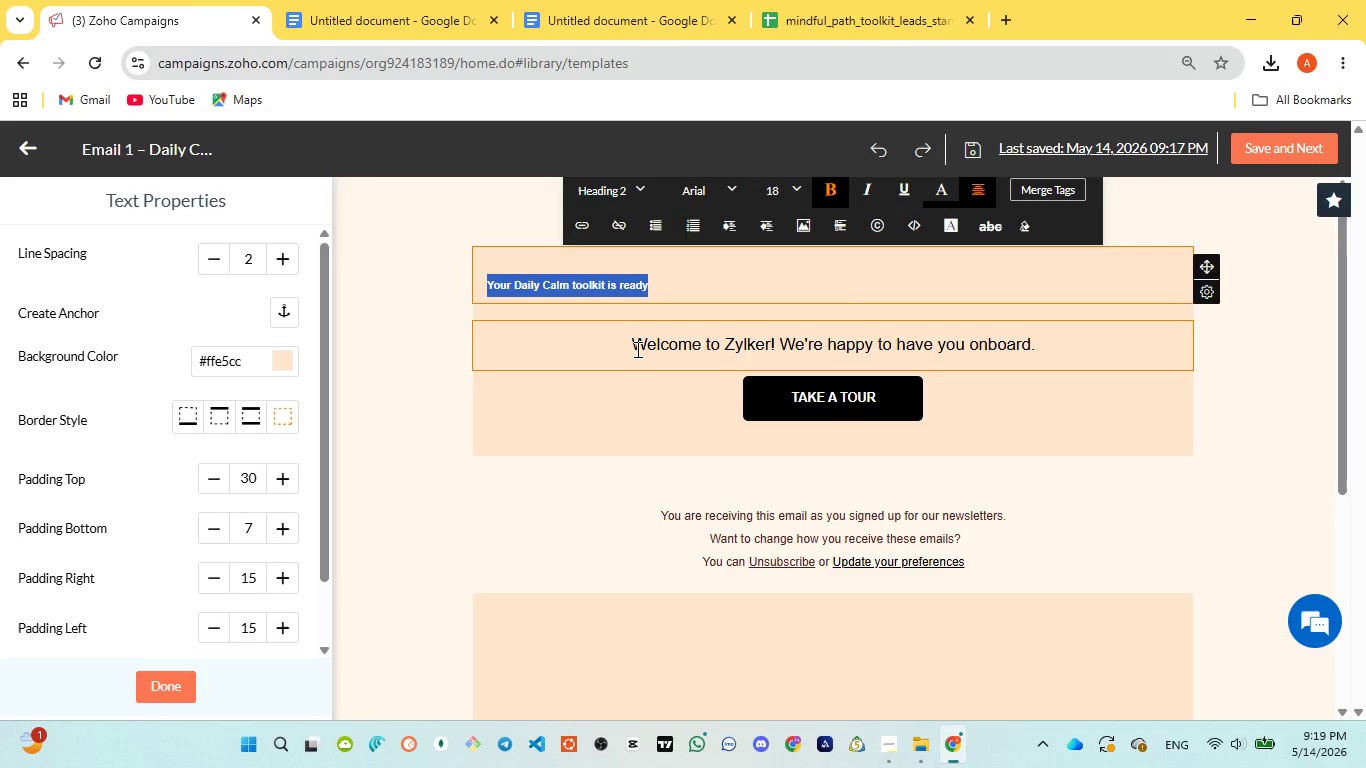 
left_click([636, 350])
 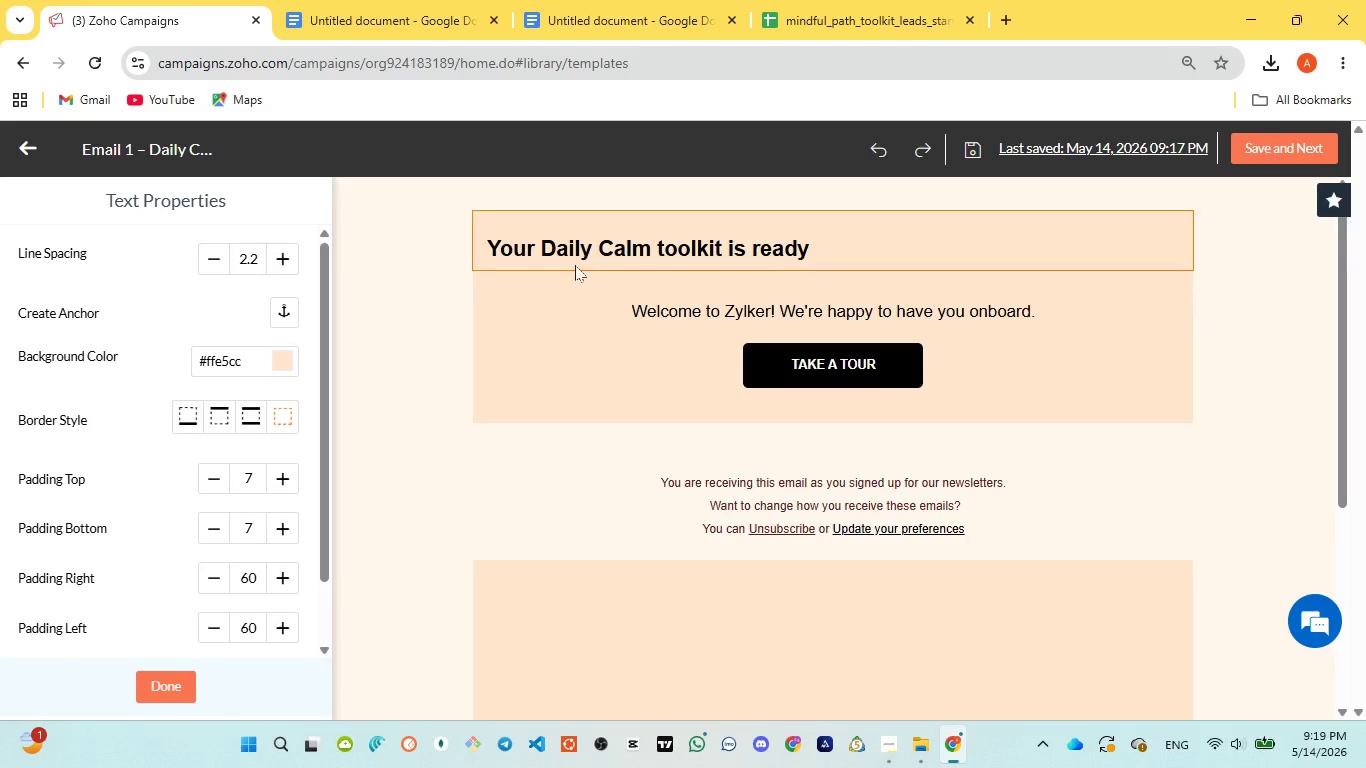 
left_click([581, 254])
 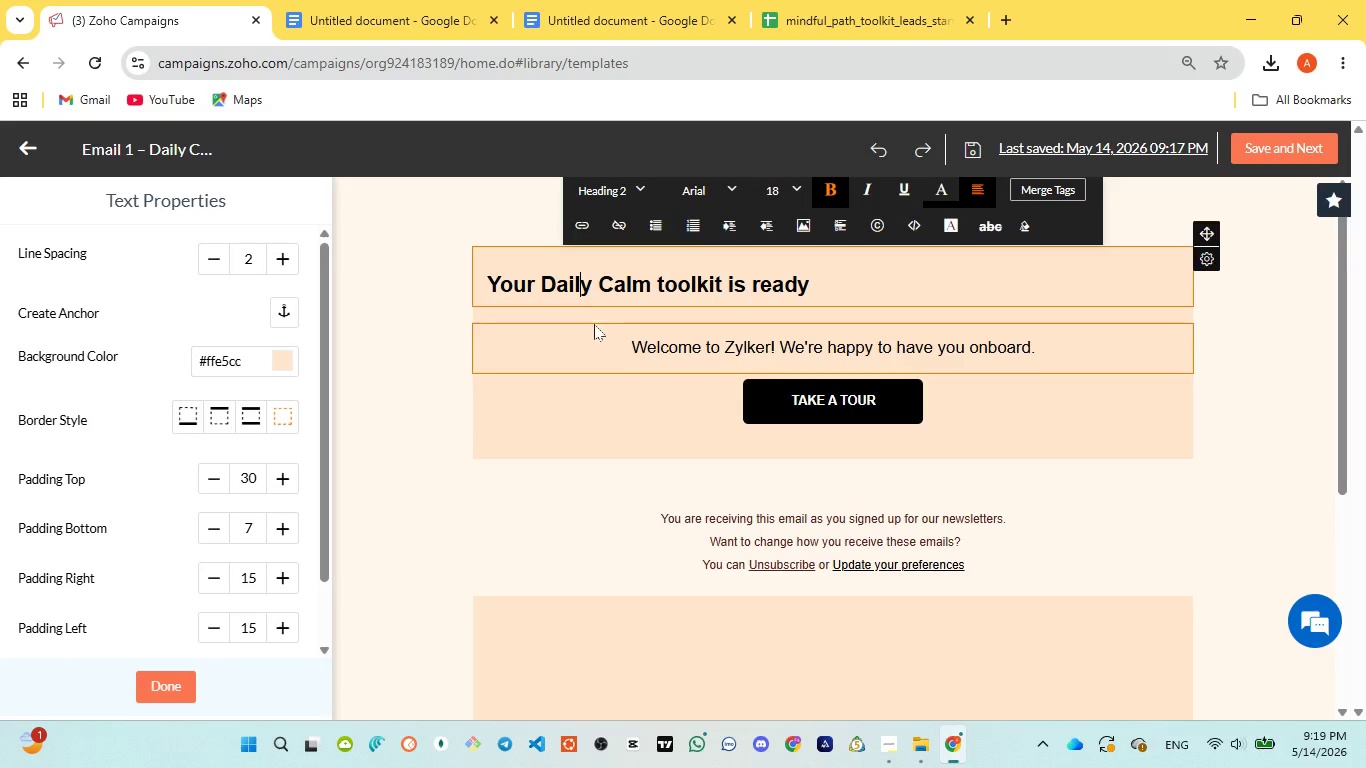 
left_click([598, 348])
 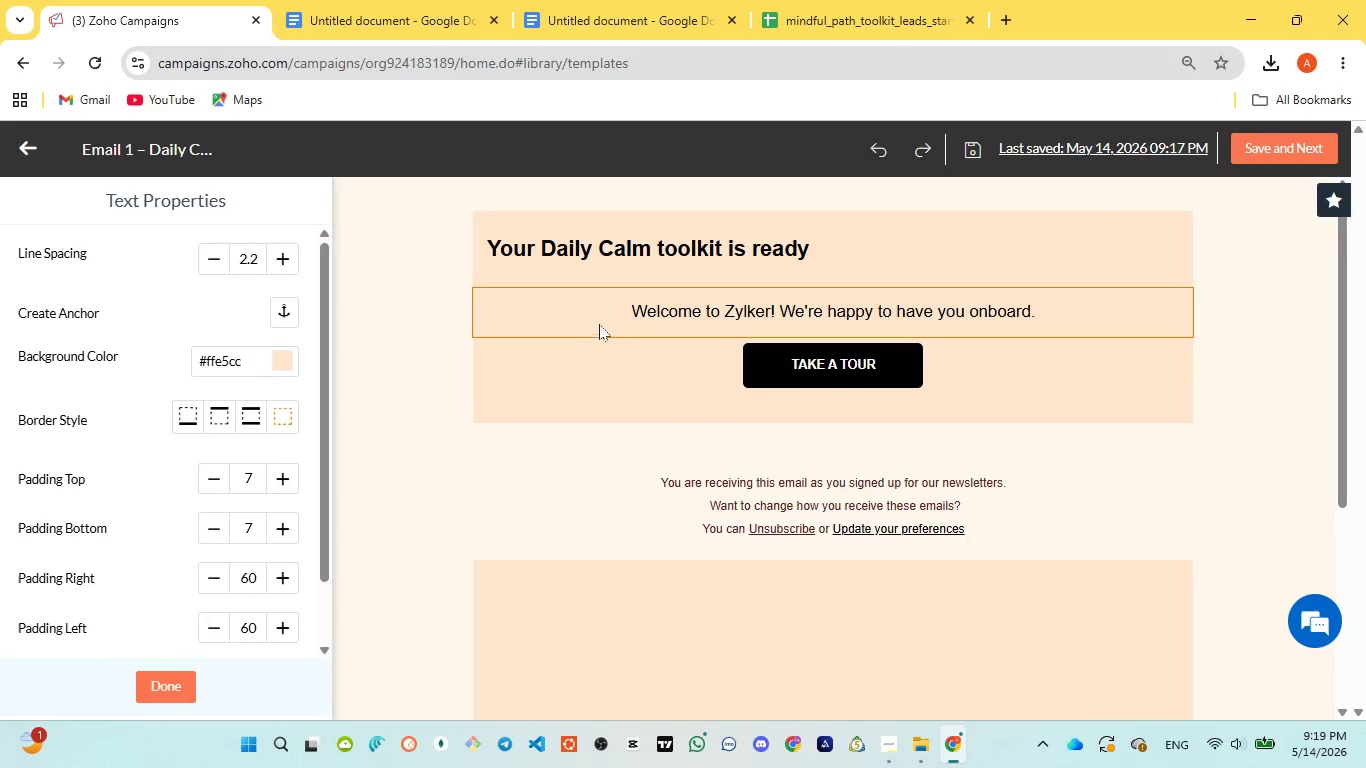 
left_click([600, 322])
 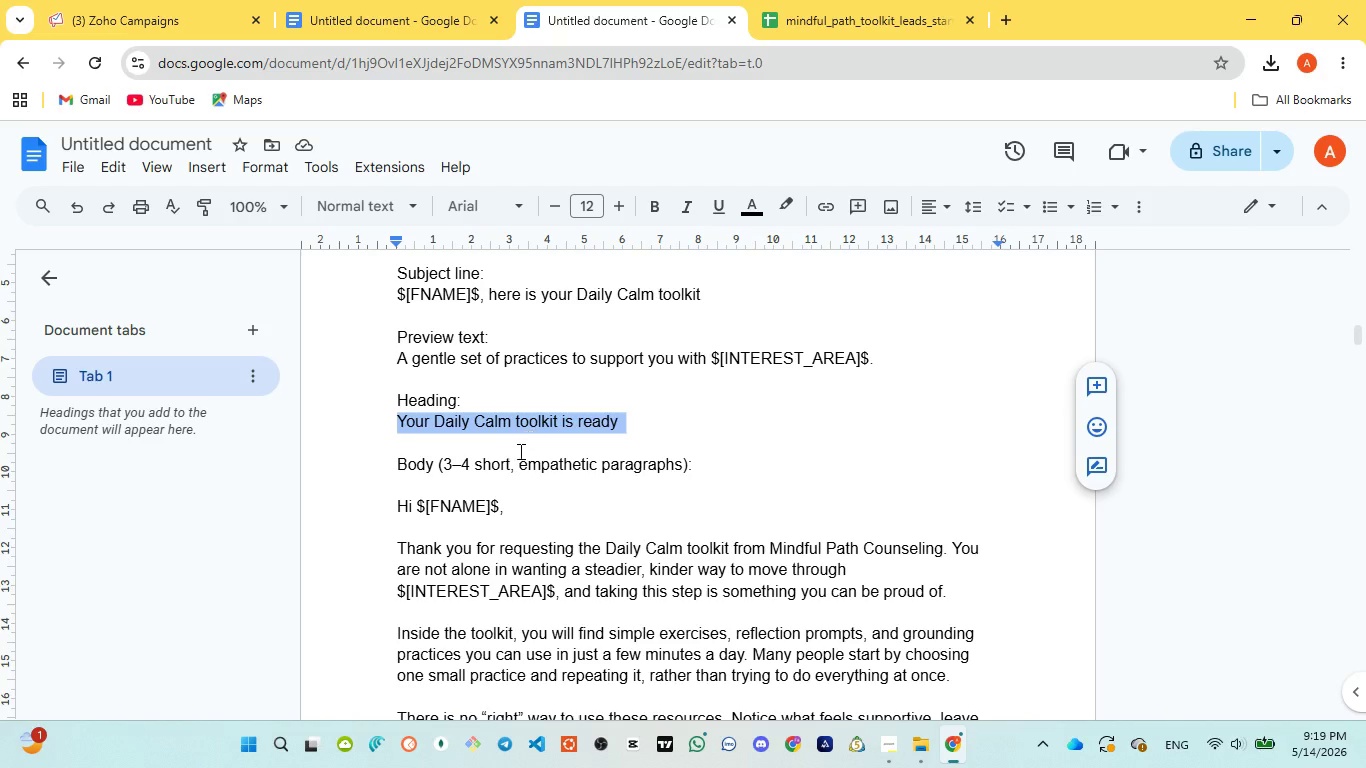 
scroll: coordinate [480, 468], scroll_direction: down, amount: 2.0
 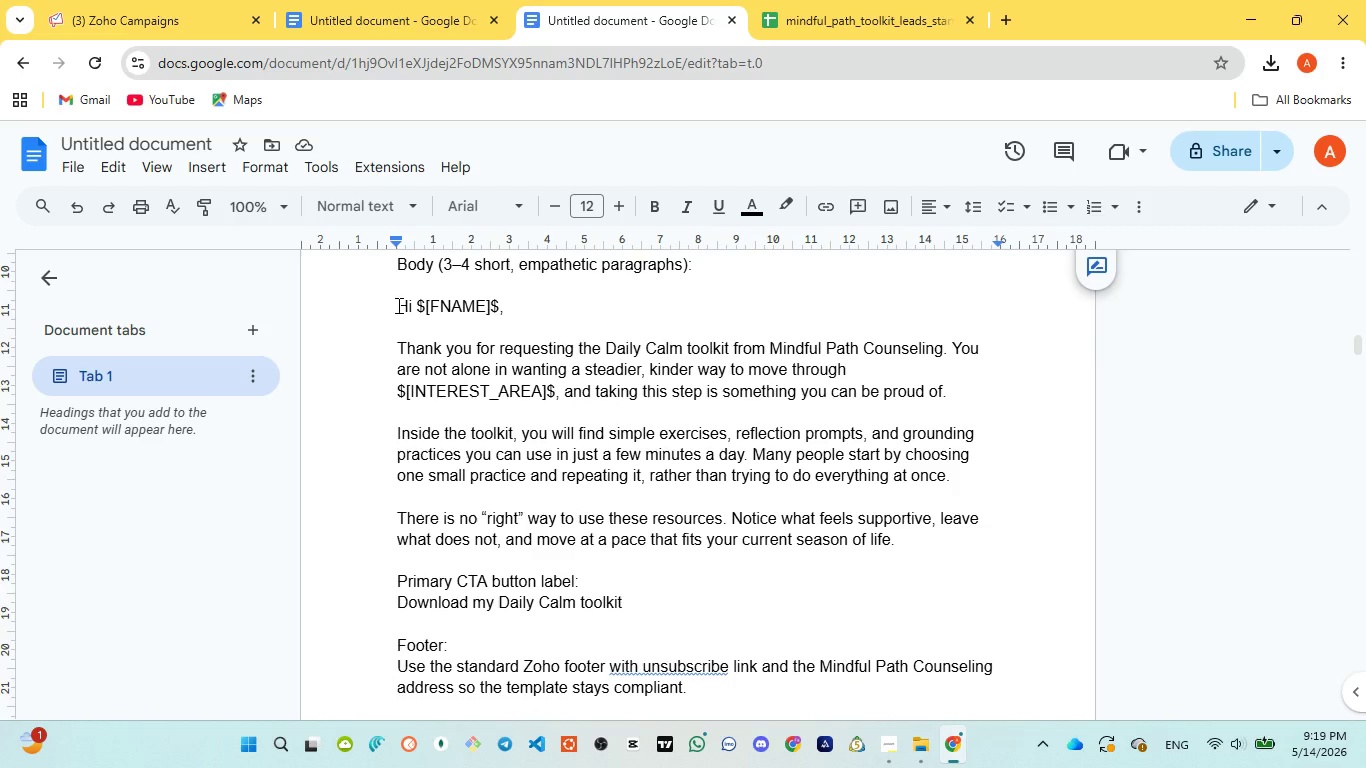 
left_click_drag(start_coordinate=[397, 305], to_coordinate=[929, 543])
 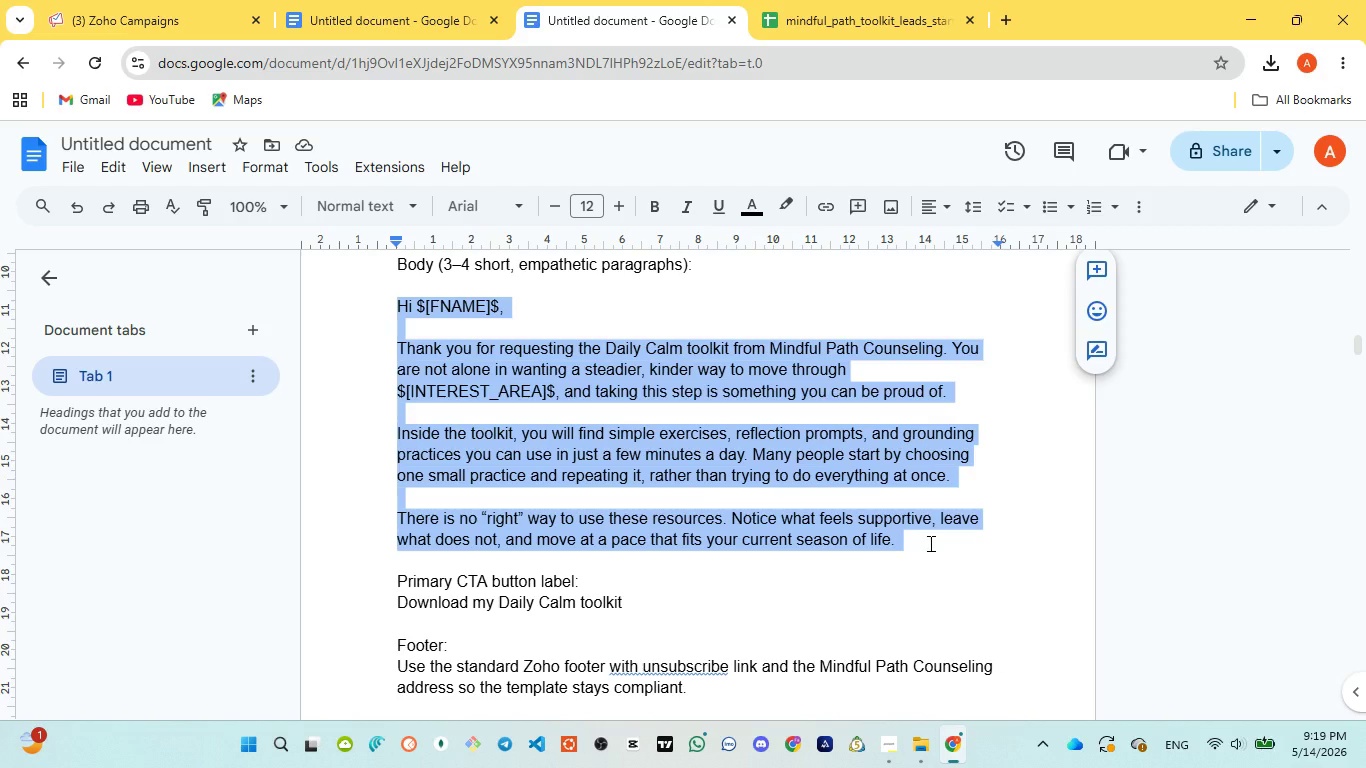 
key(Control+C)
 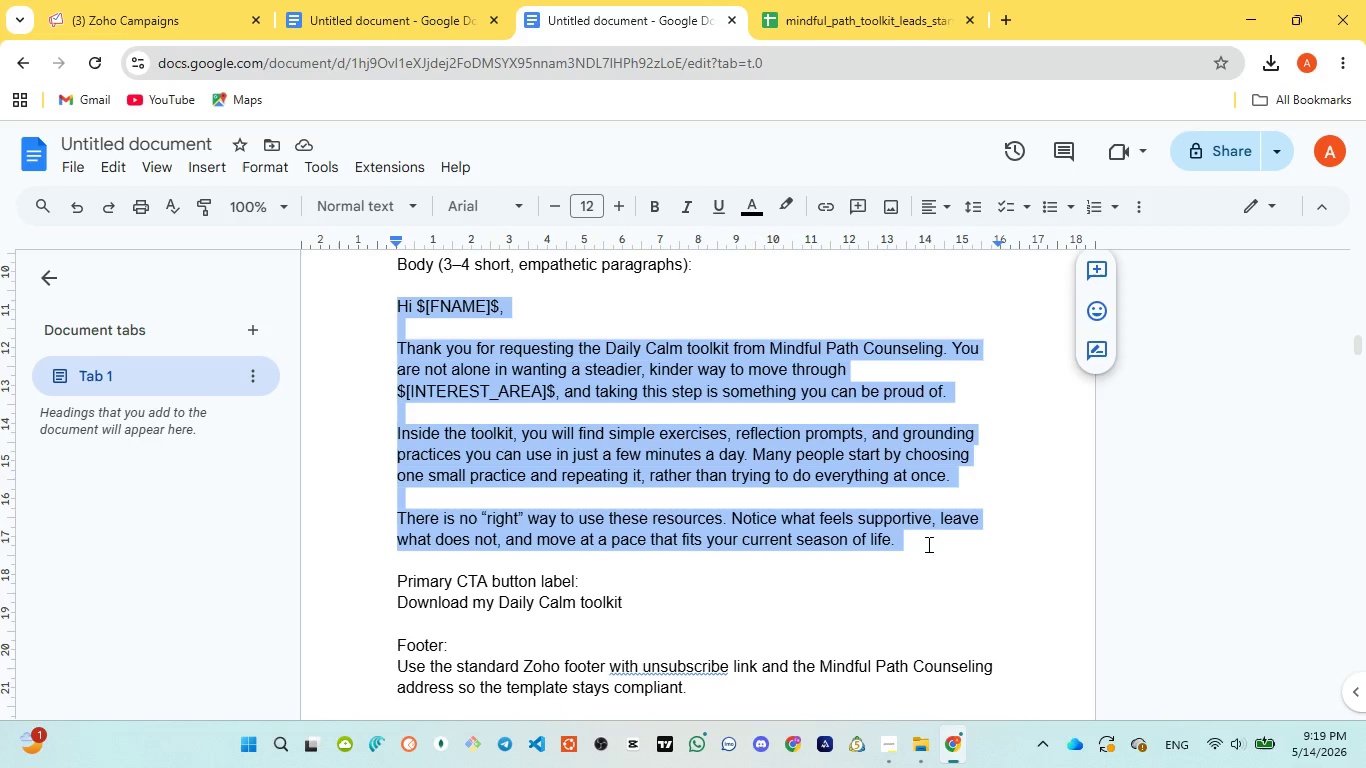 
key(Control+C)
 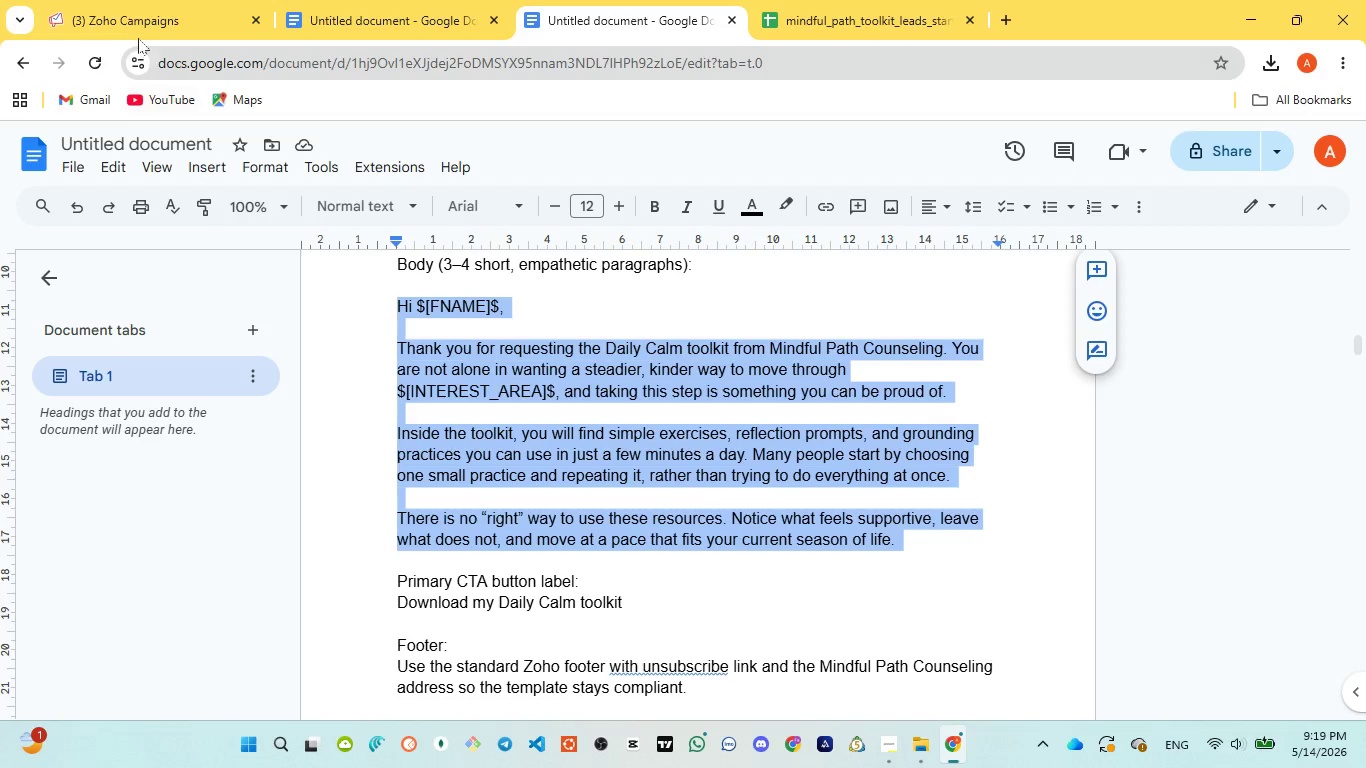 
left_click([132, 13])
 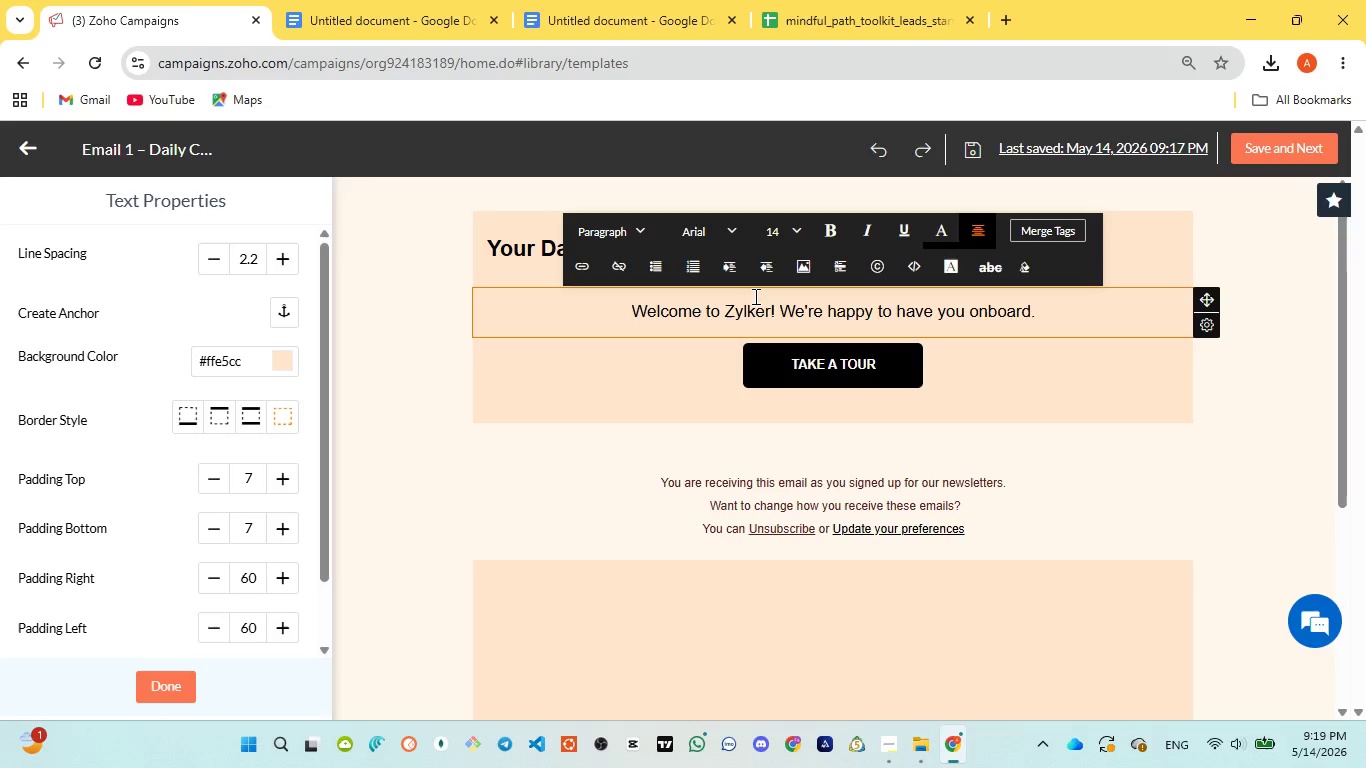 
key(Control+A)
 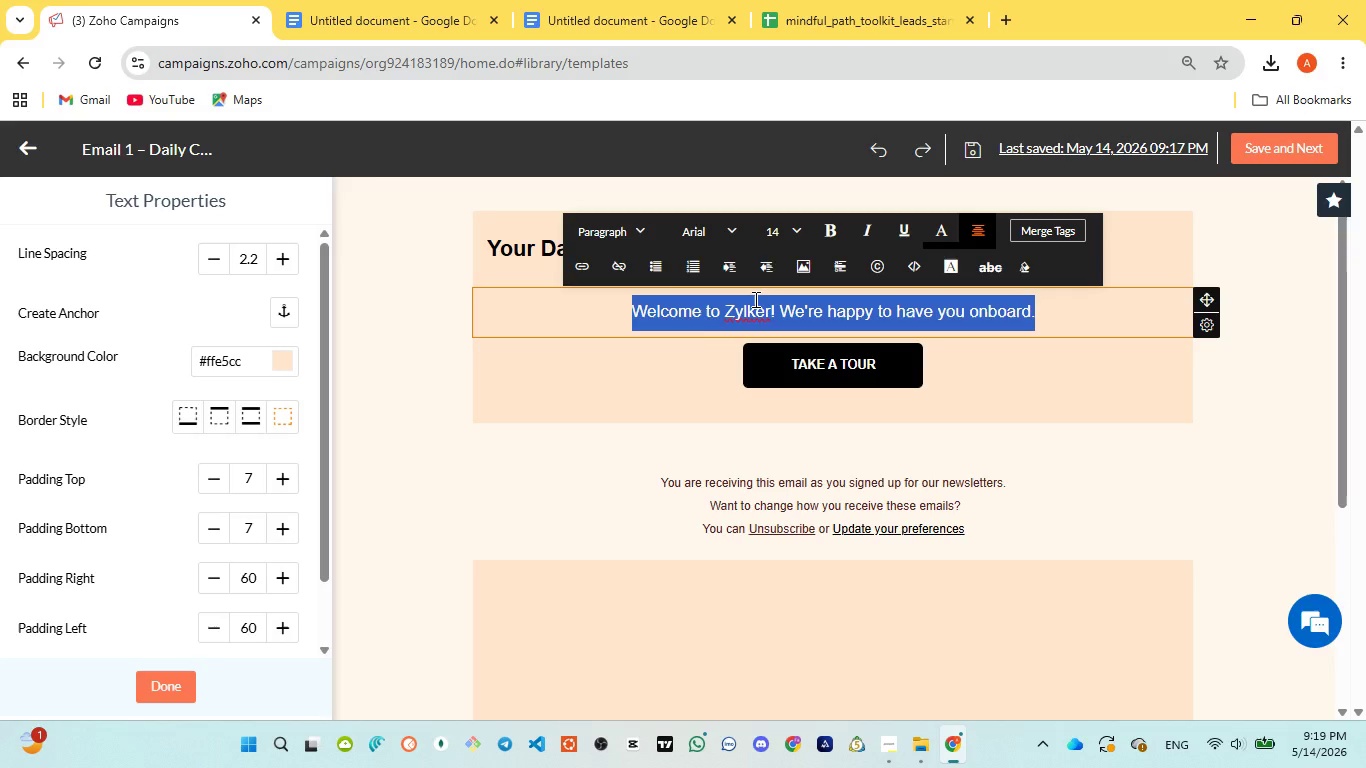 
type(Hi )
 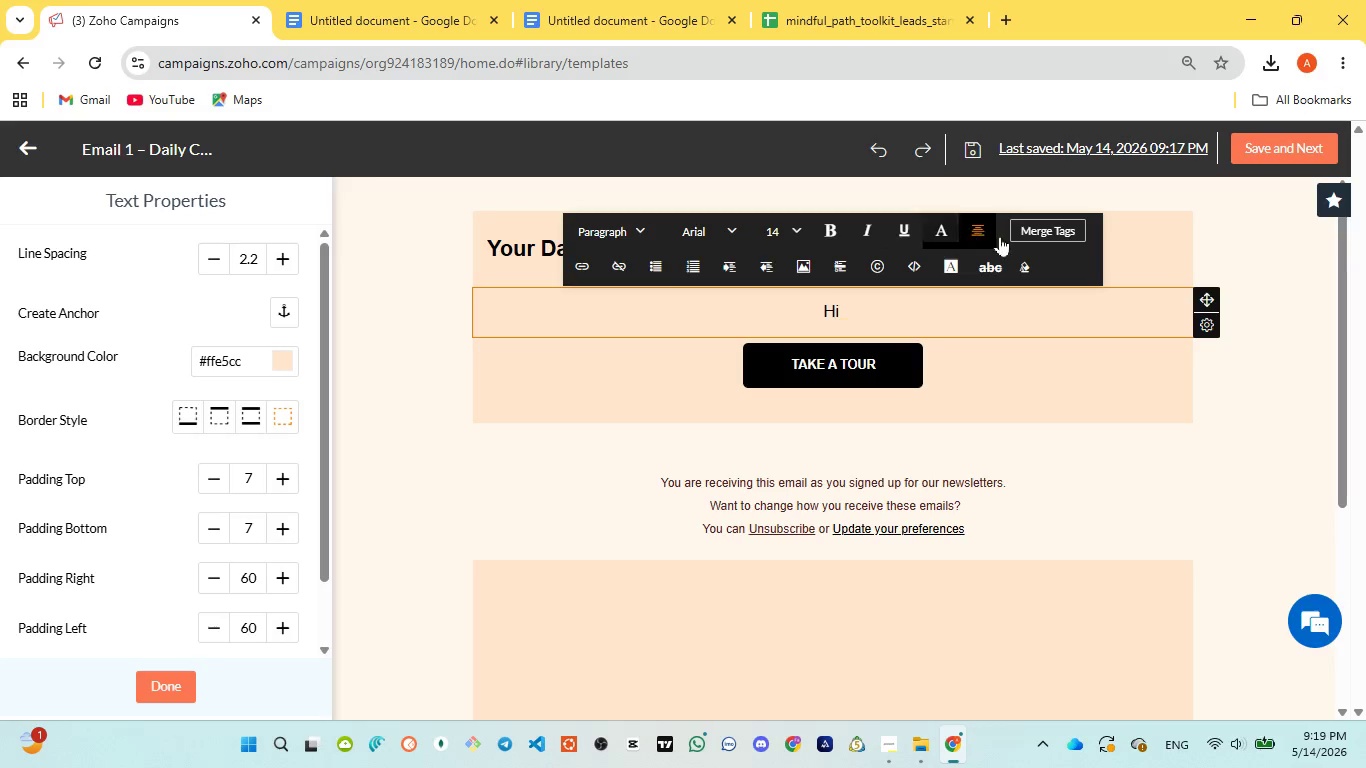 
left_click([1030, 239])
 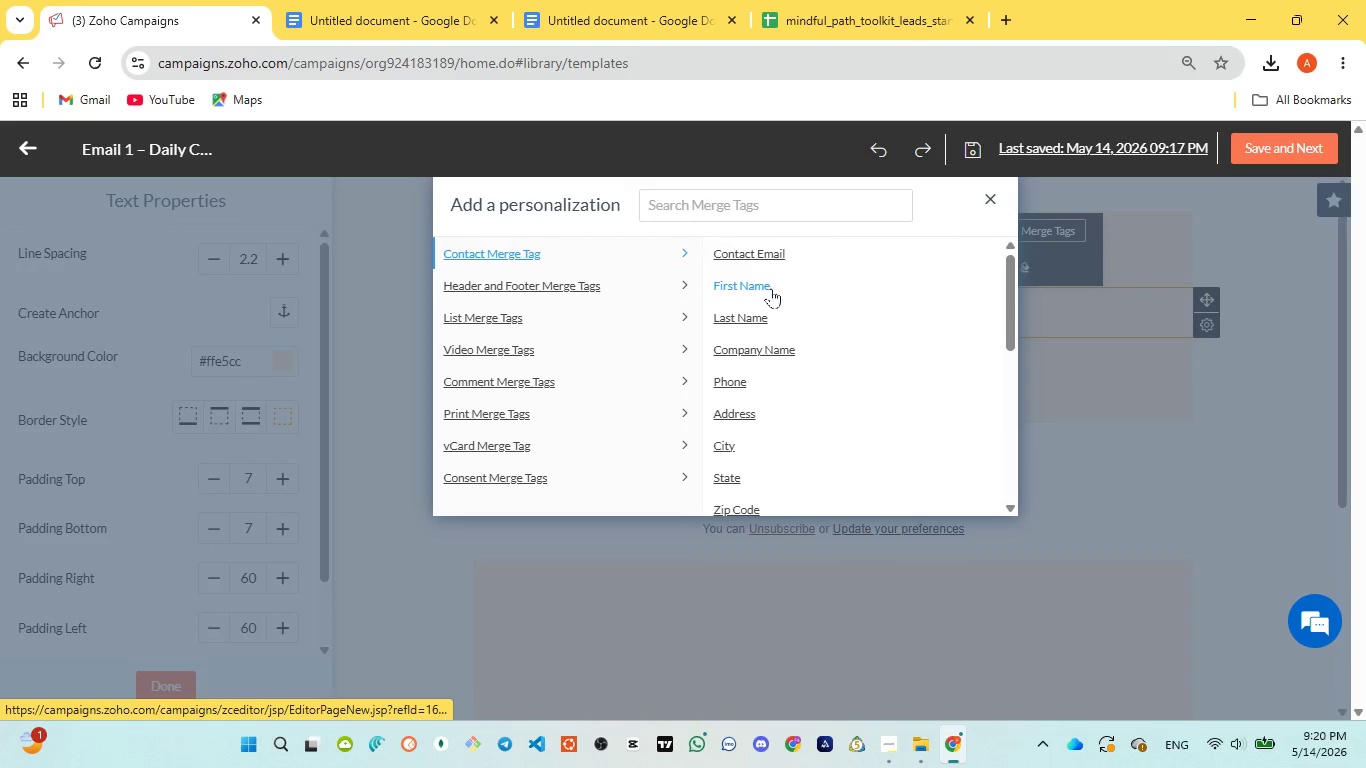 
left_click([765, 287])
 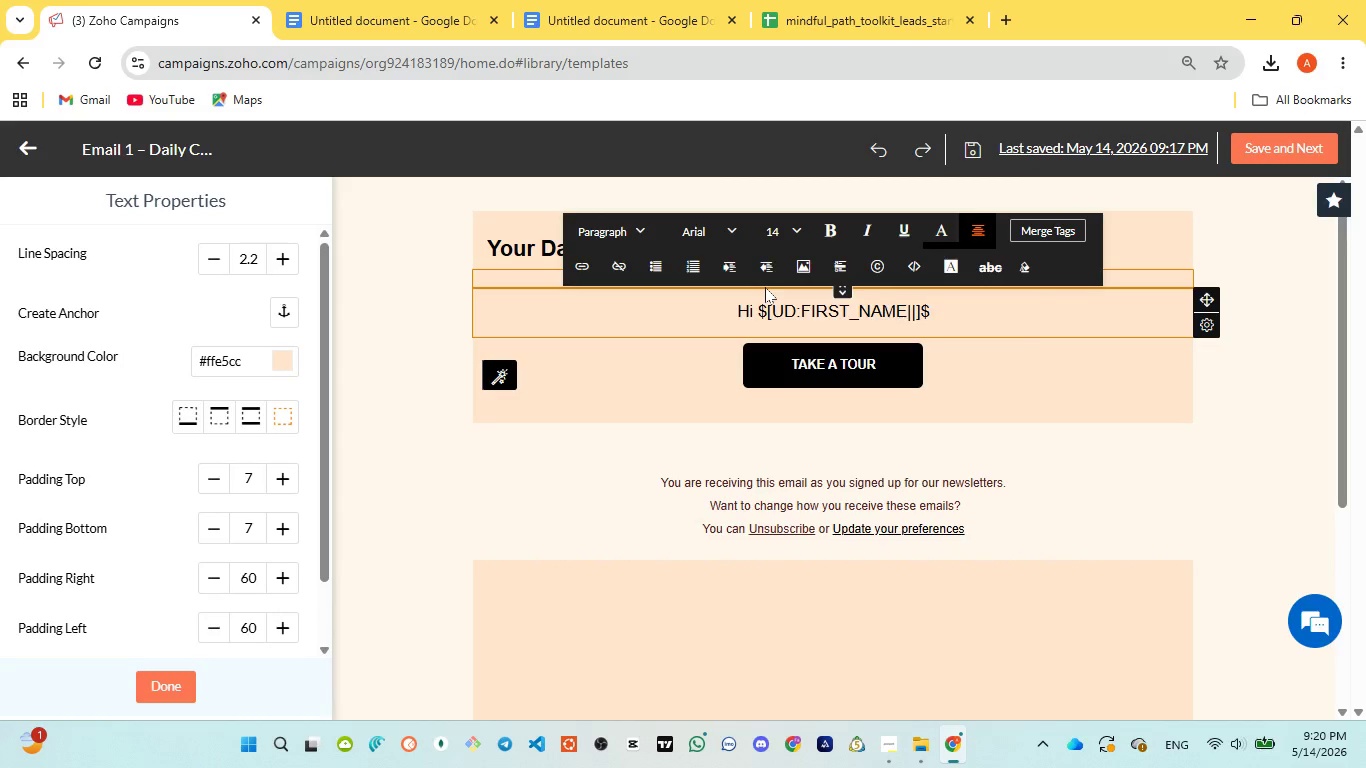 
key(Comma)
 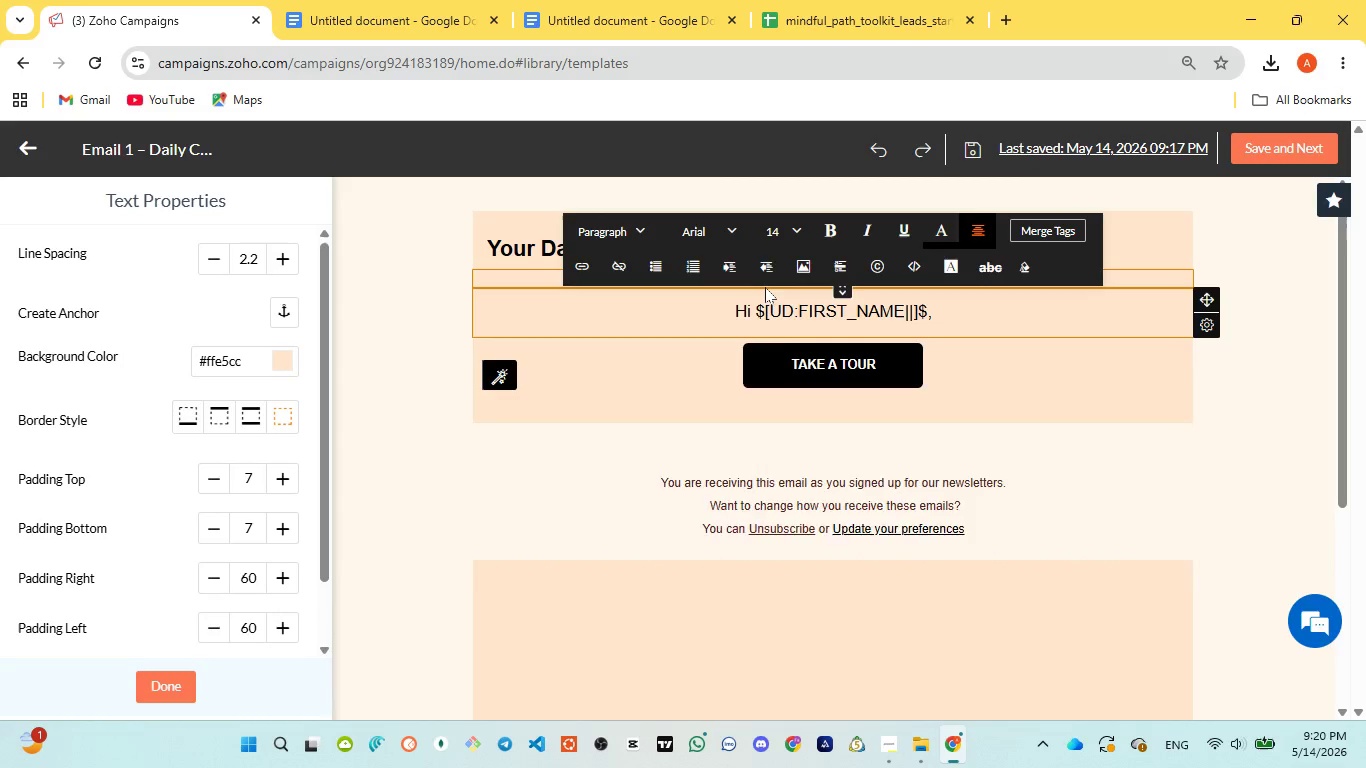 
key(Enter)
 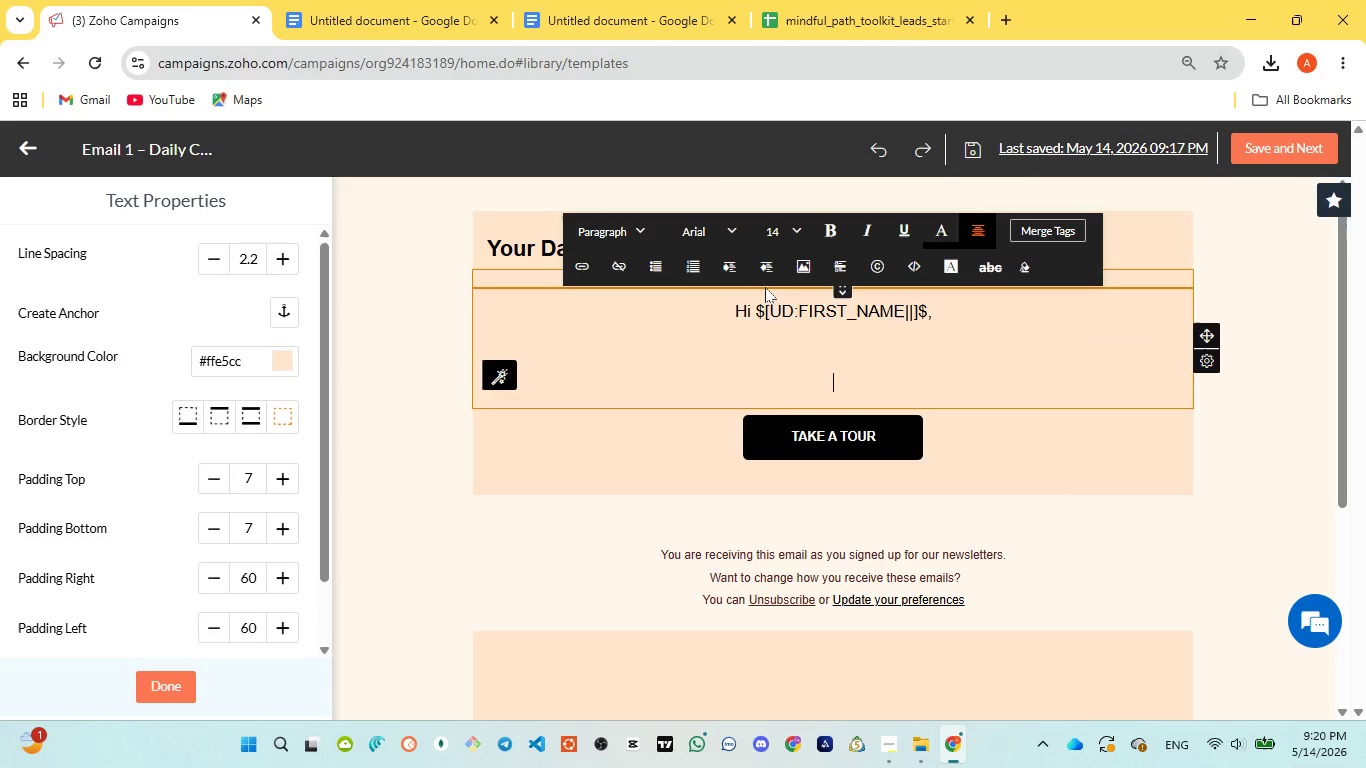 
key(Enter)
 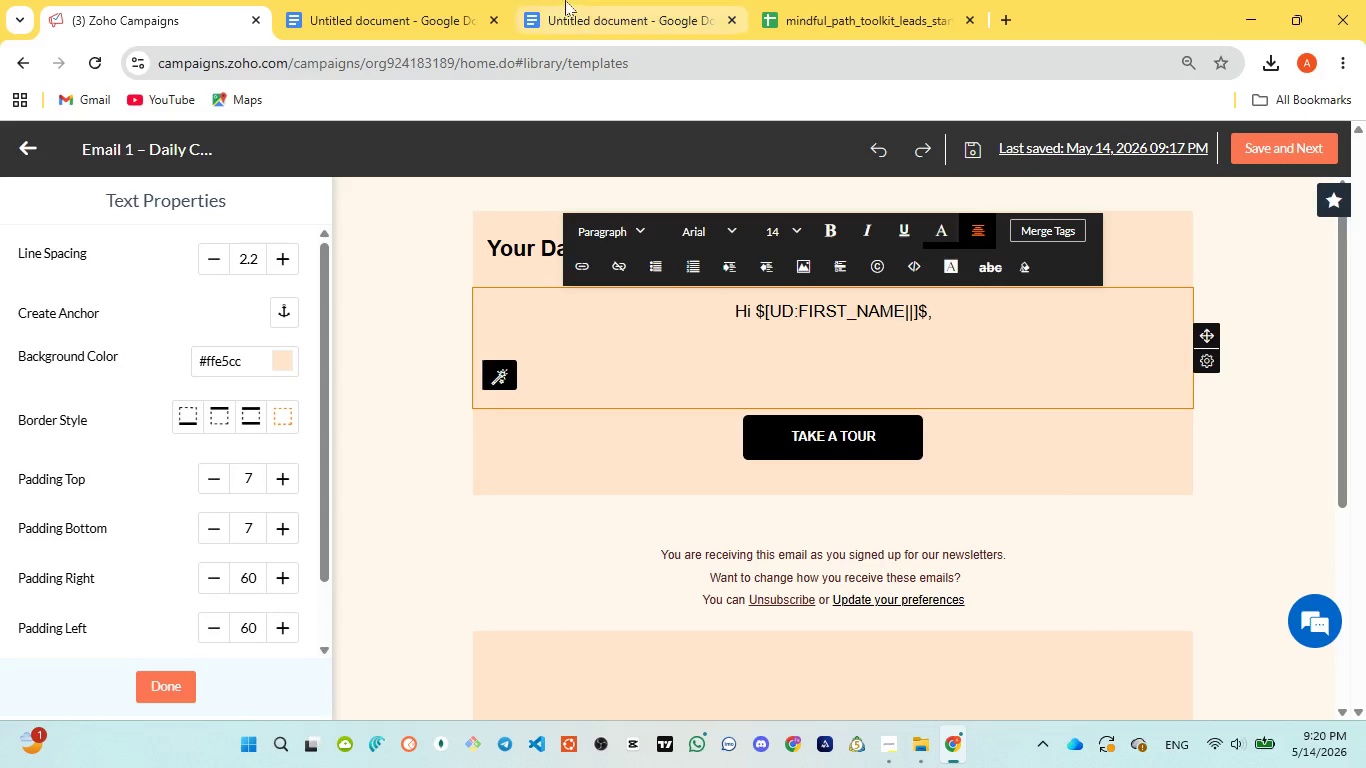 
left_click([564, 0])
 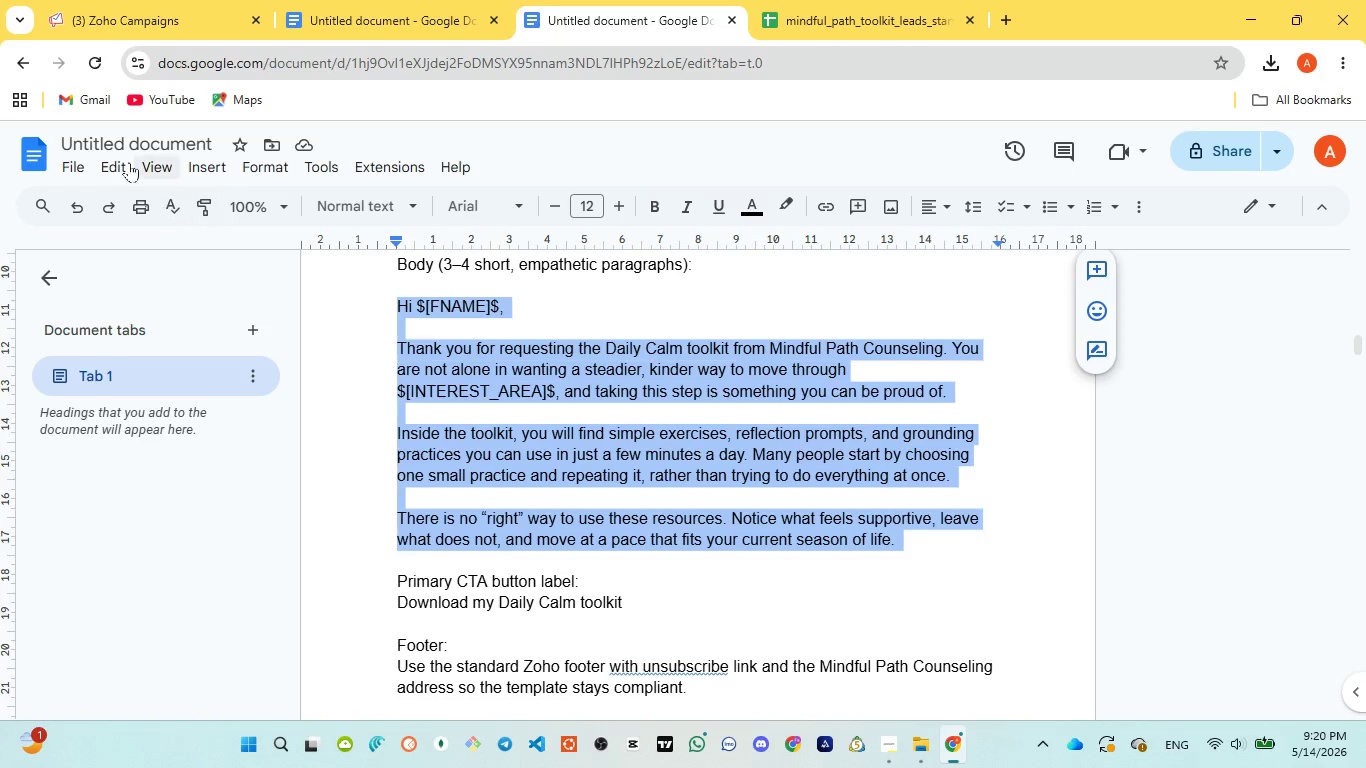 
left_click([121, 15])
 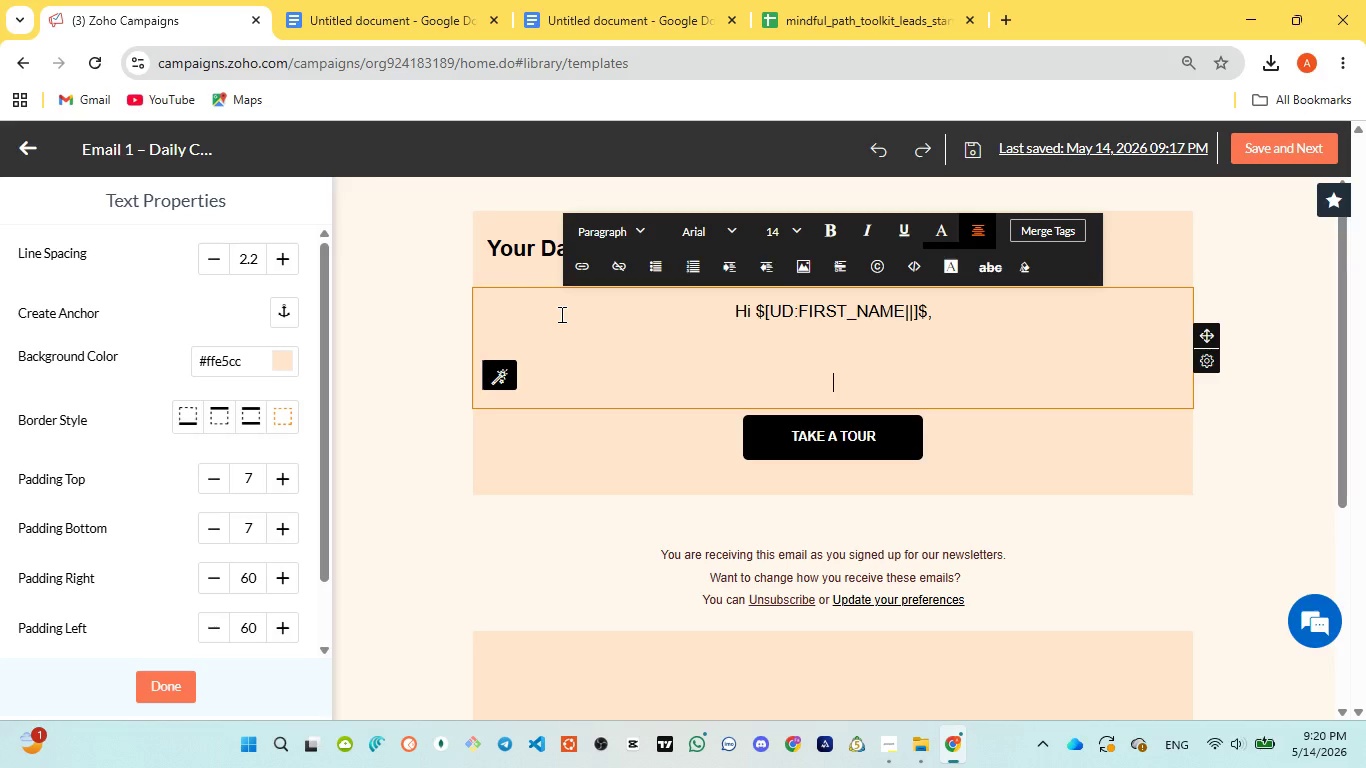 
type(thnaq)
key(Backspace)
type(k you )
 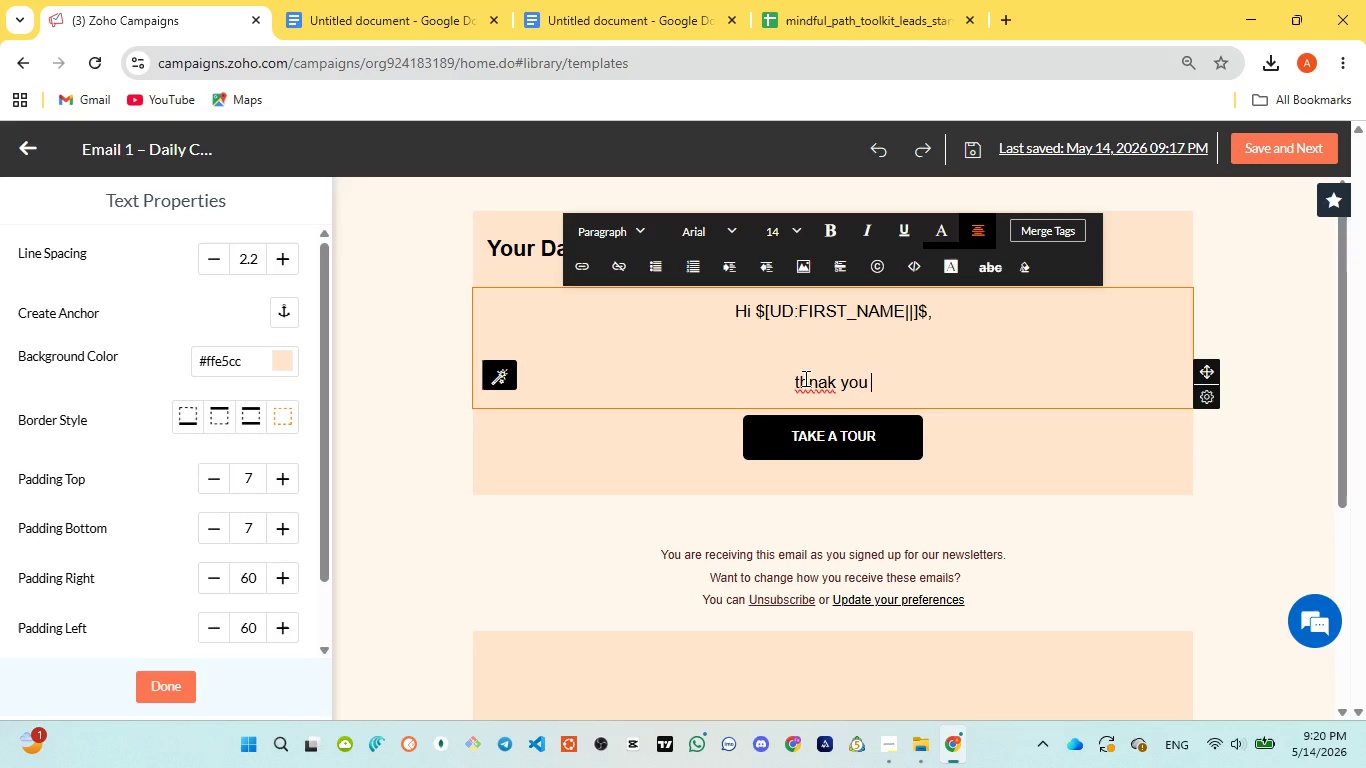 
double_click([804, 378])
 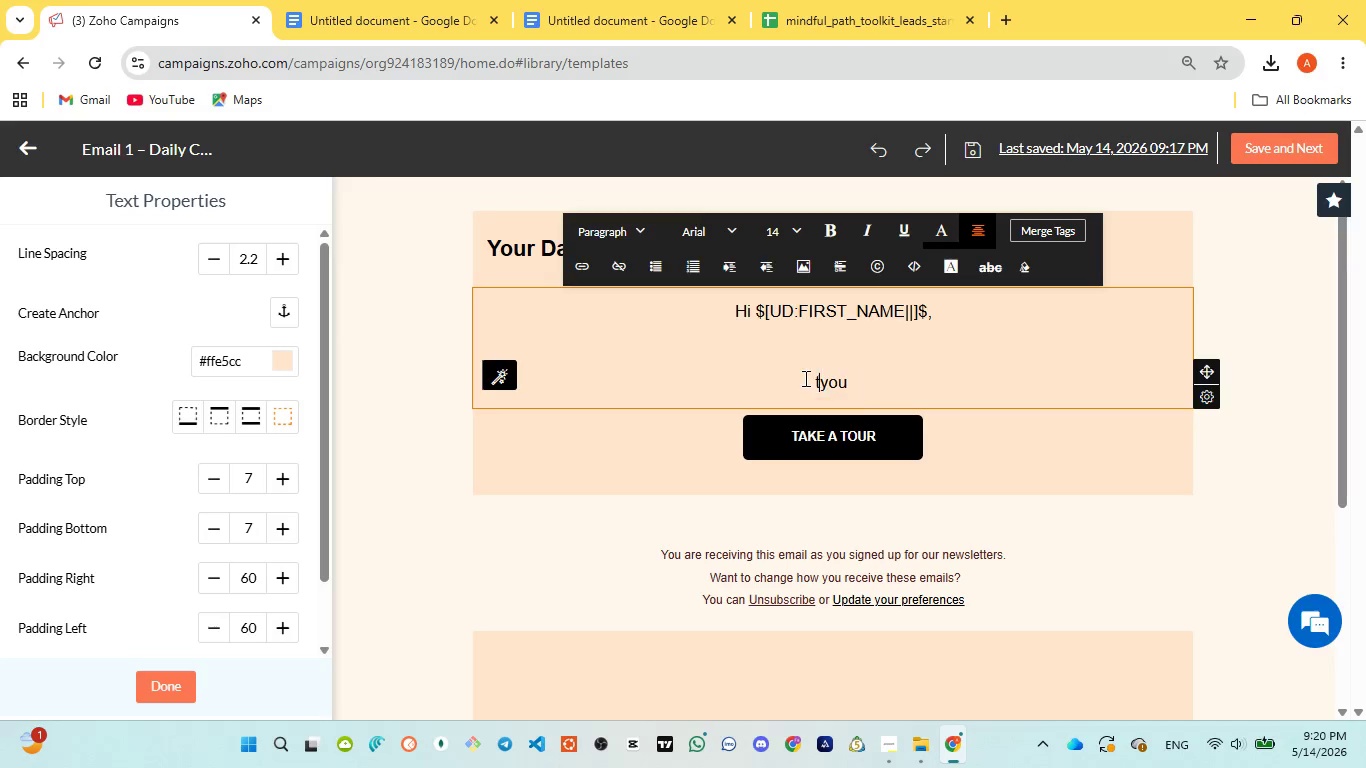 
type(thank)
 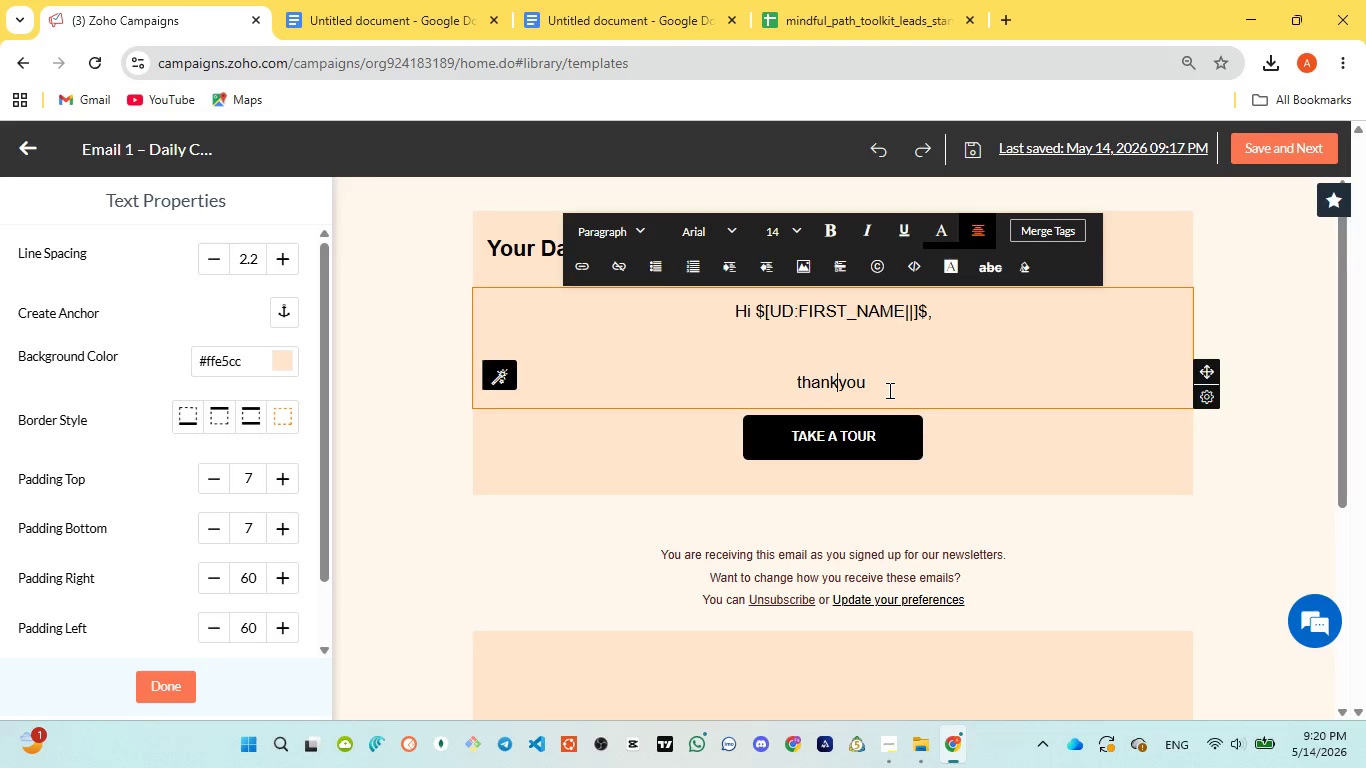 
key(Space)
 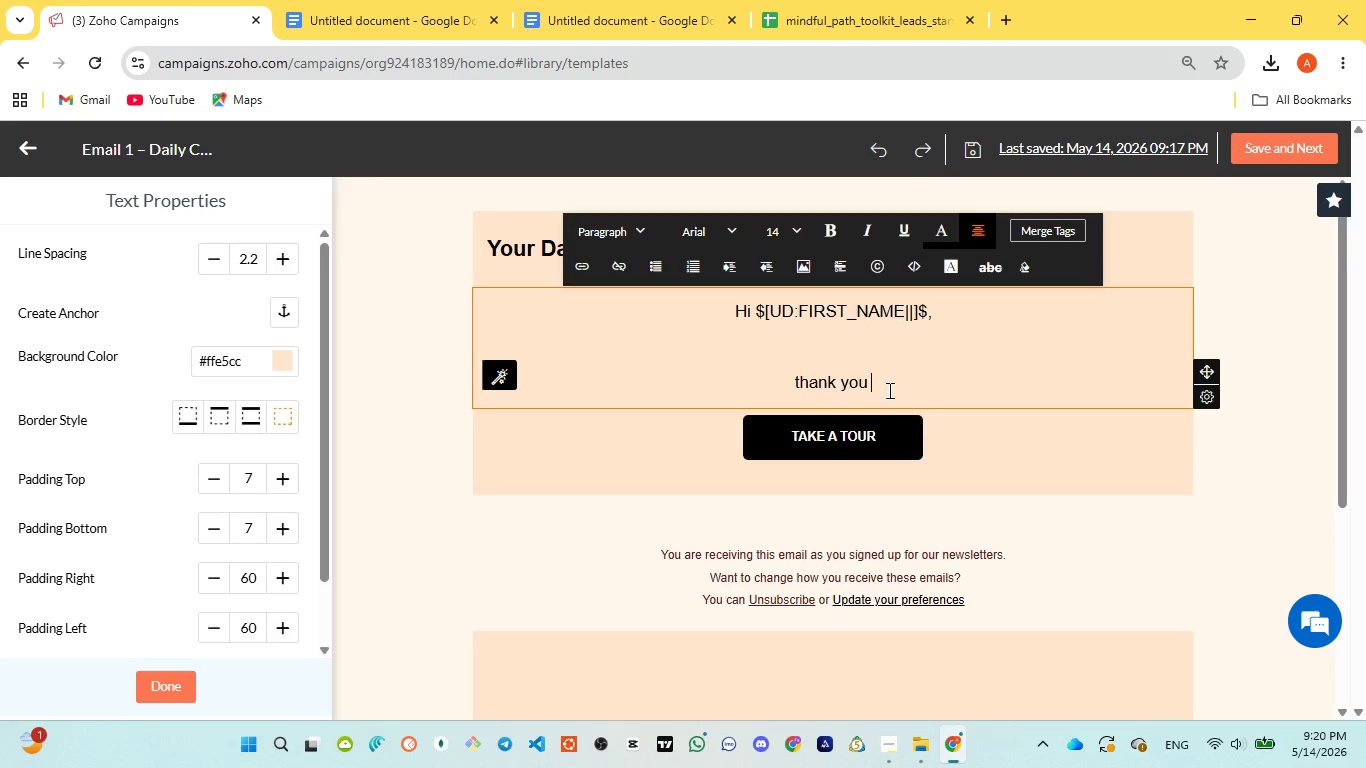 
left_click([888, 390])
 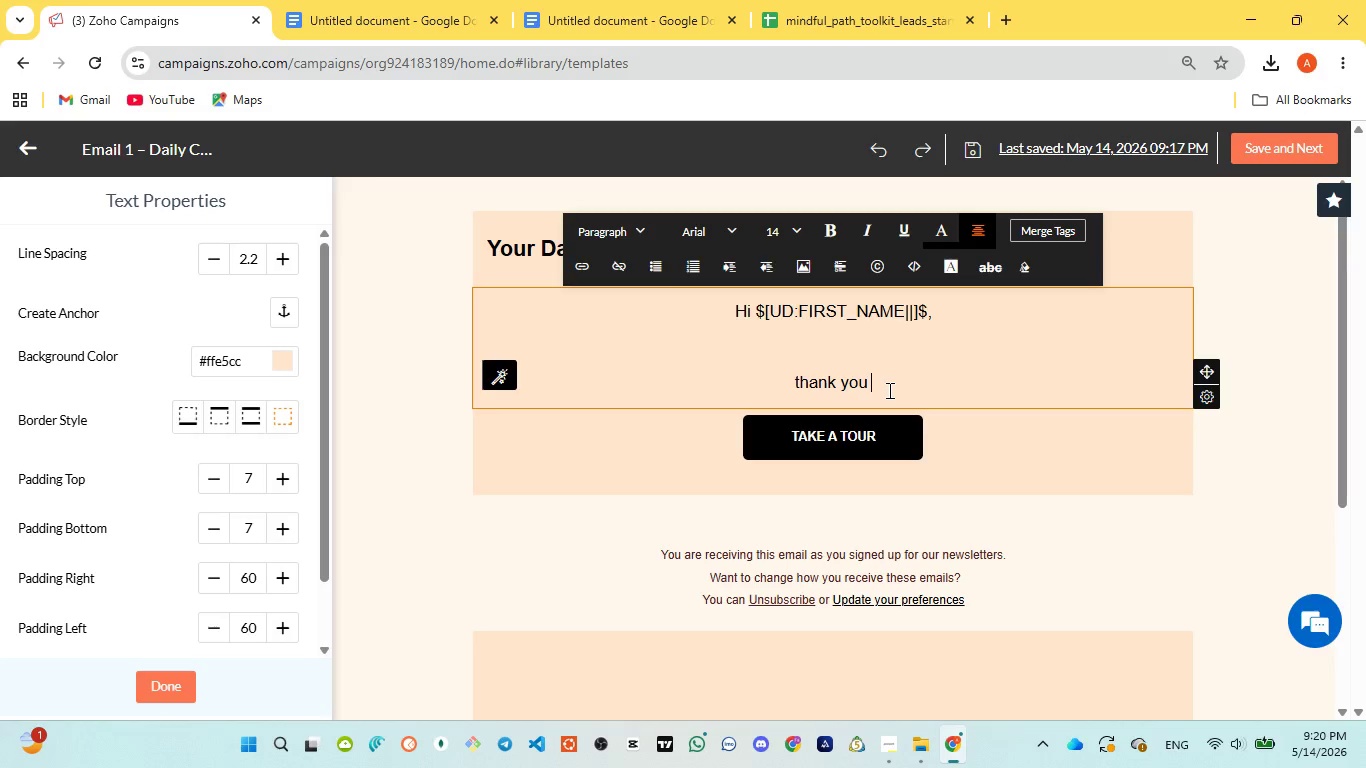 
type(y)
key(Backspace)
key(Backspace)
type(r request )
 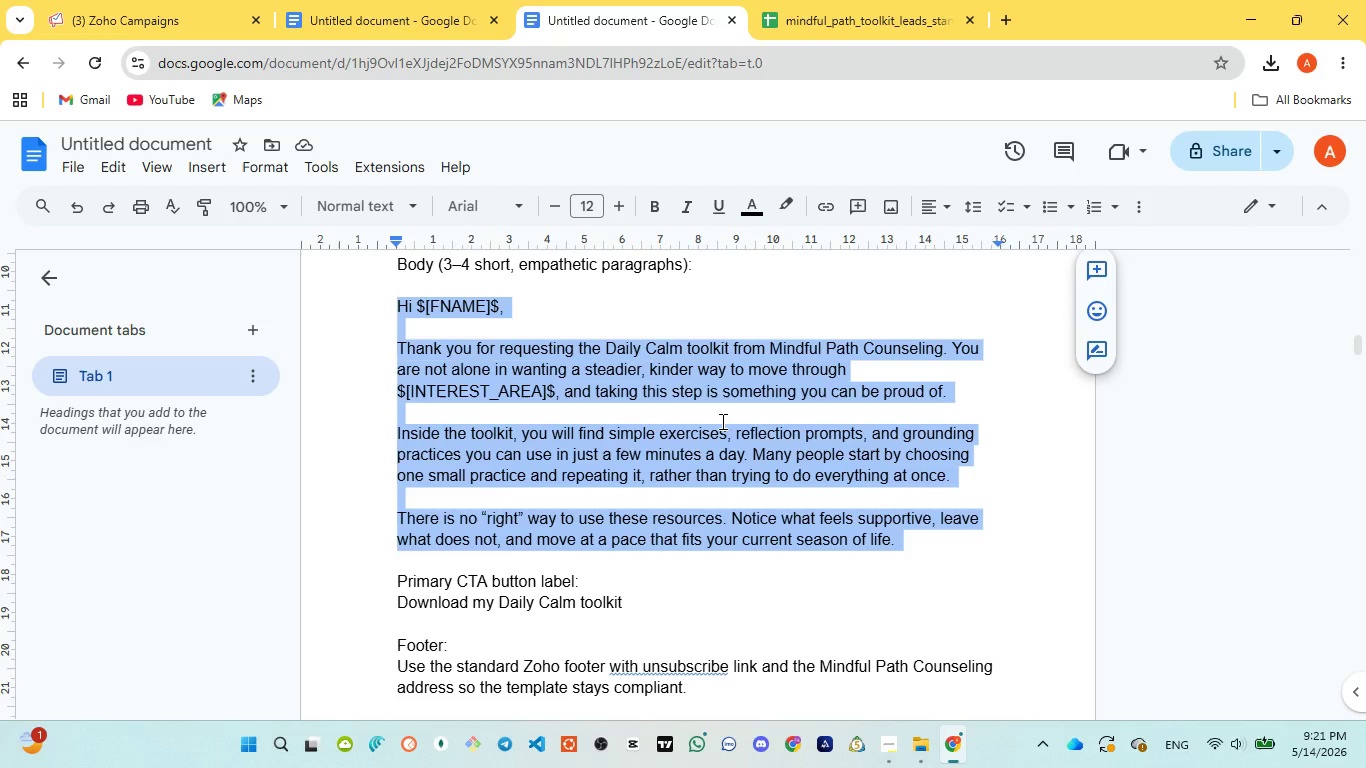 
wait(37.16)
 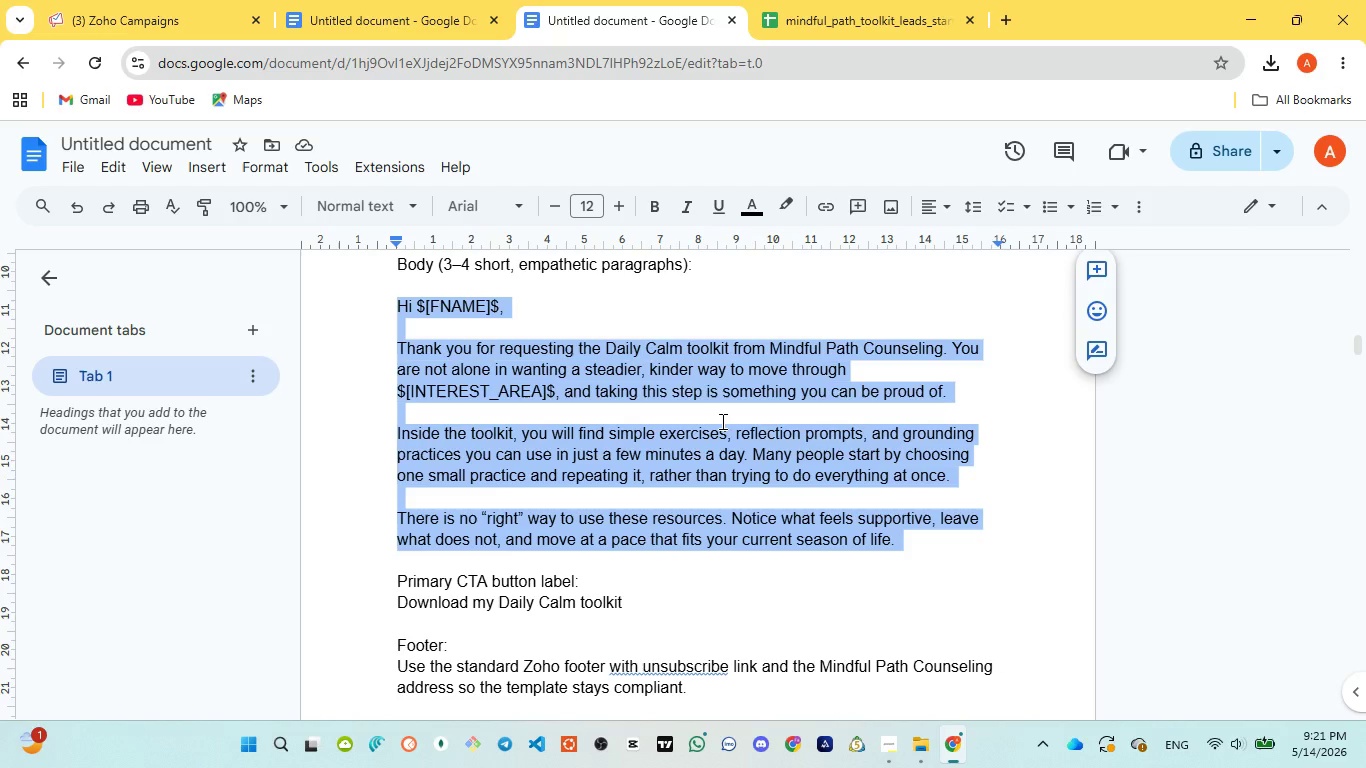 
mouse_move([246, 99])
 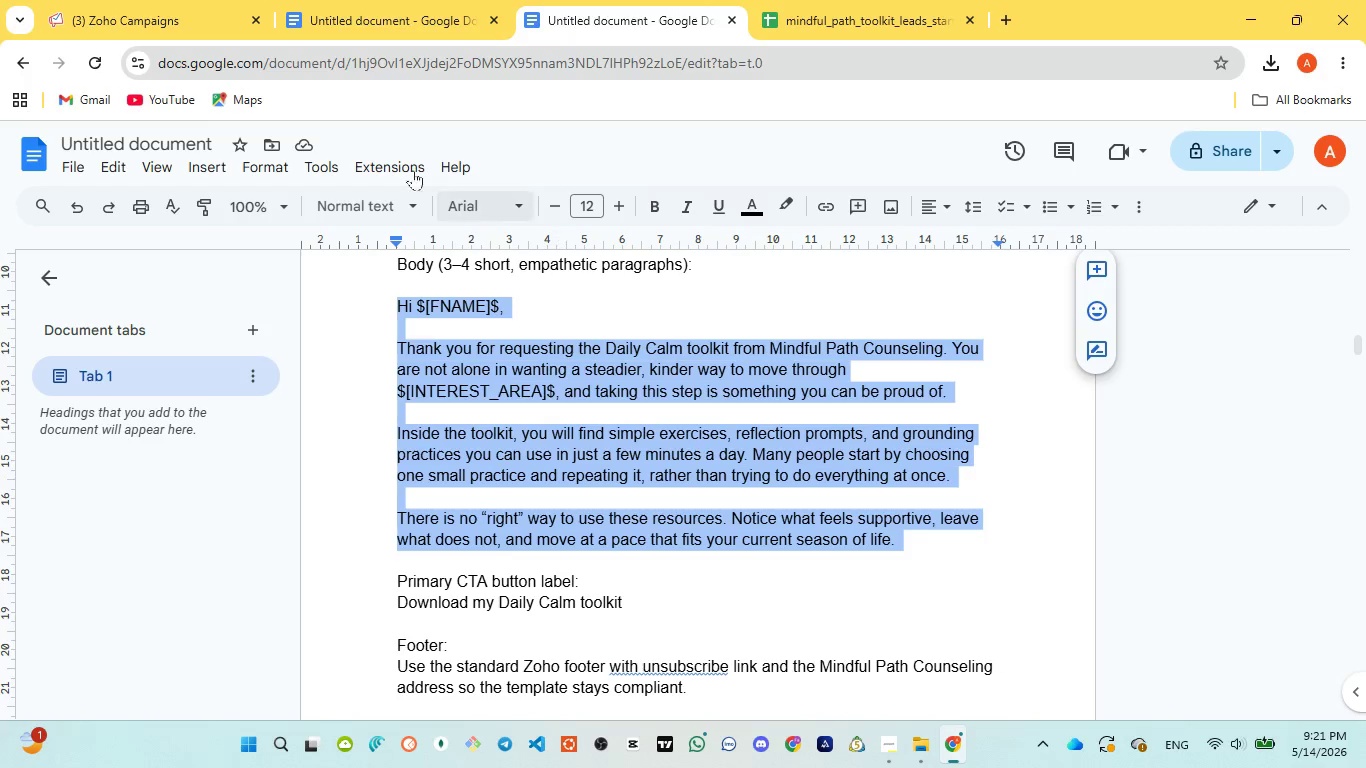 
left_click([80, 14])
 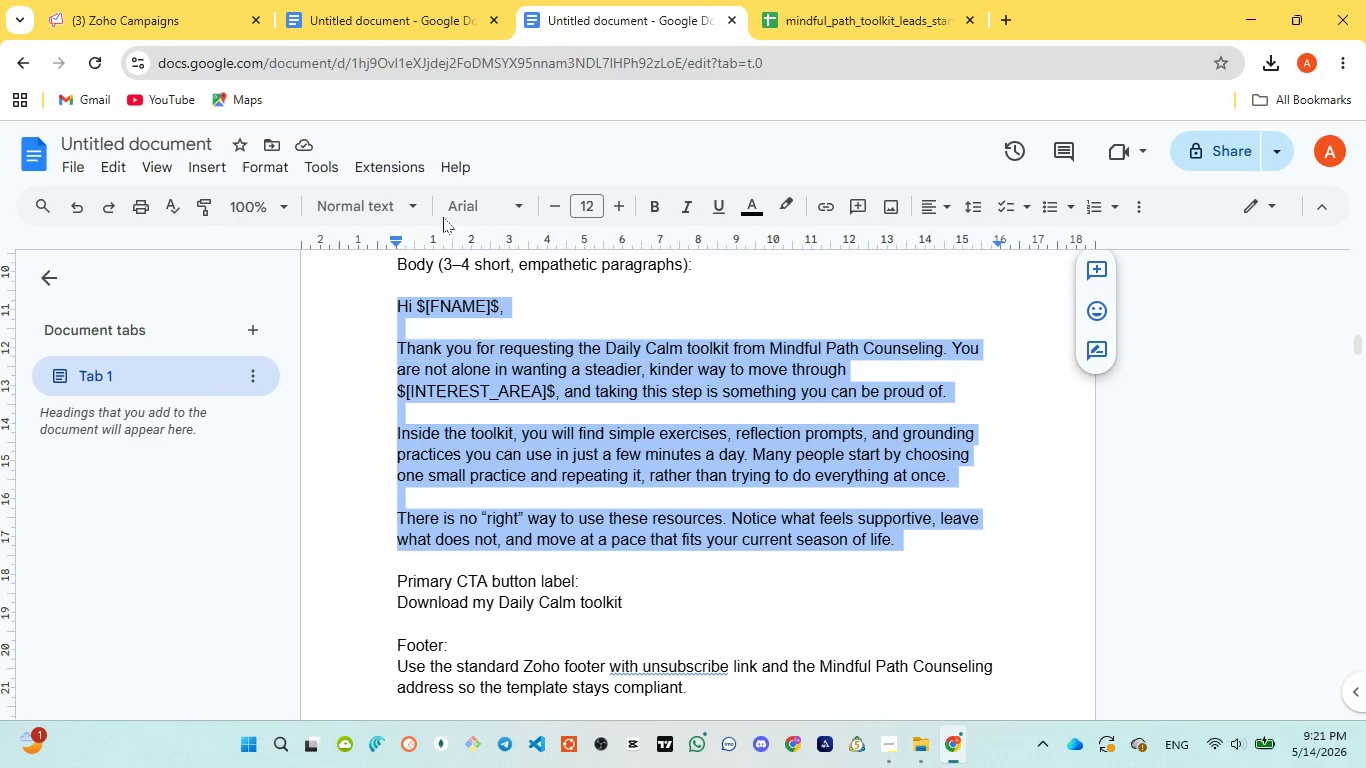 
wait(7.03)
 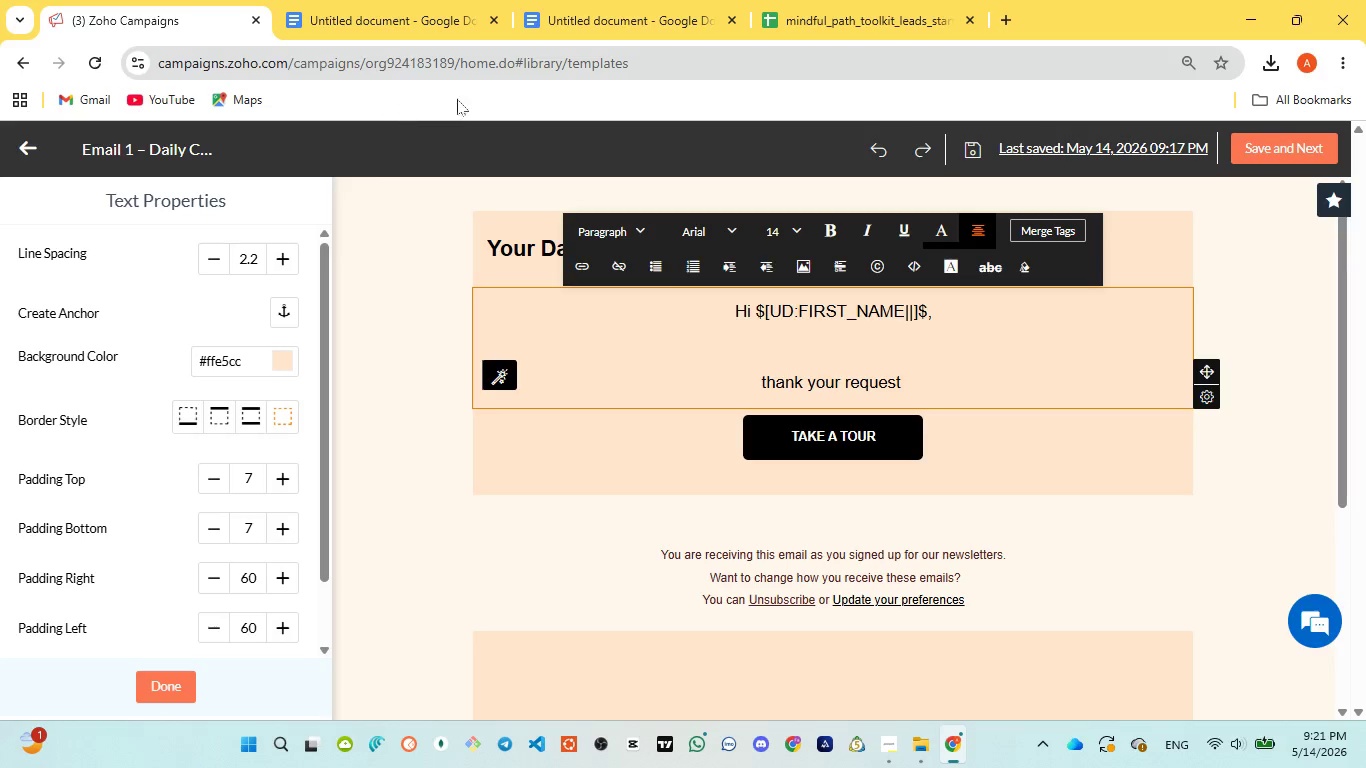 
left_click([52, 10])
 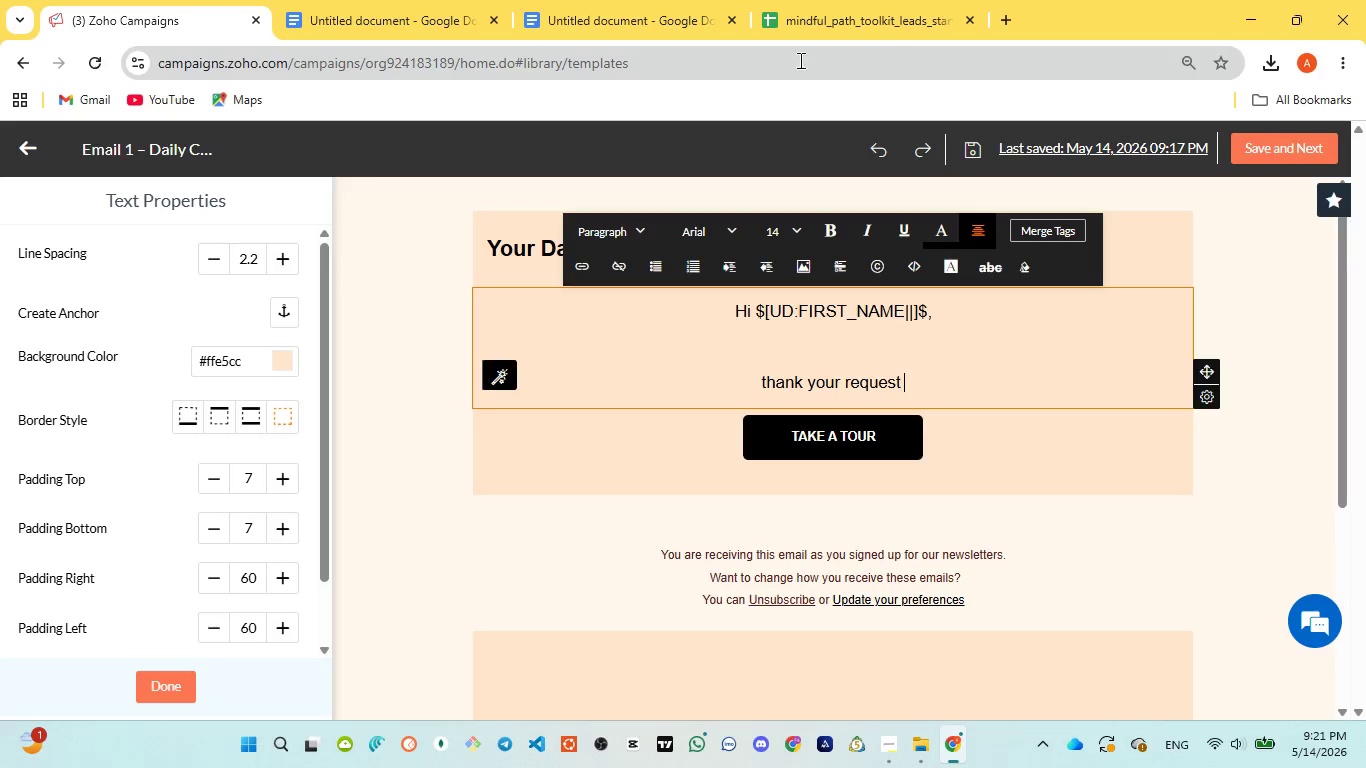 
left_click([600, 13])
 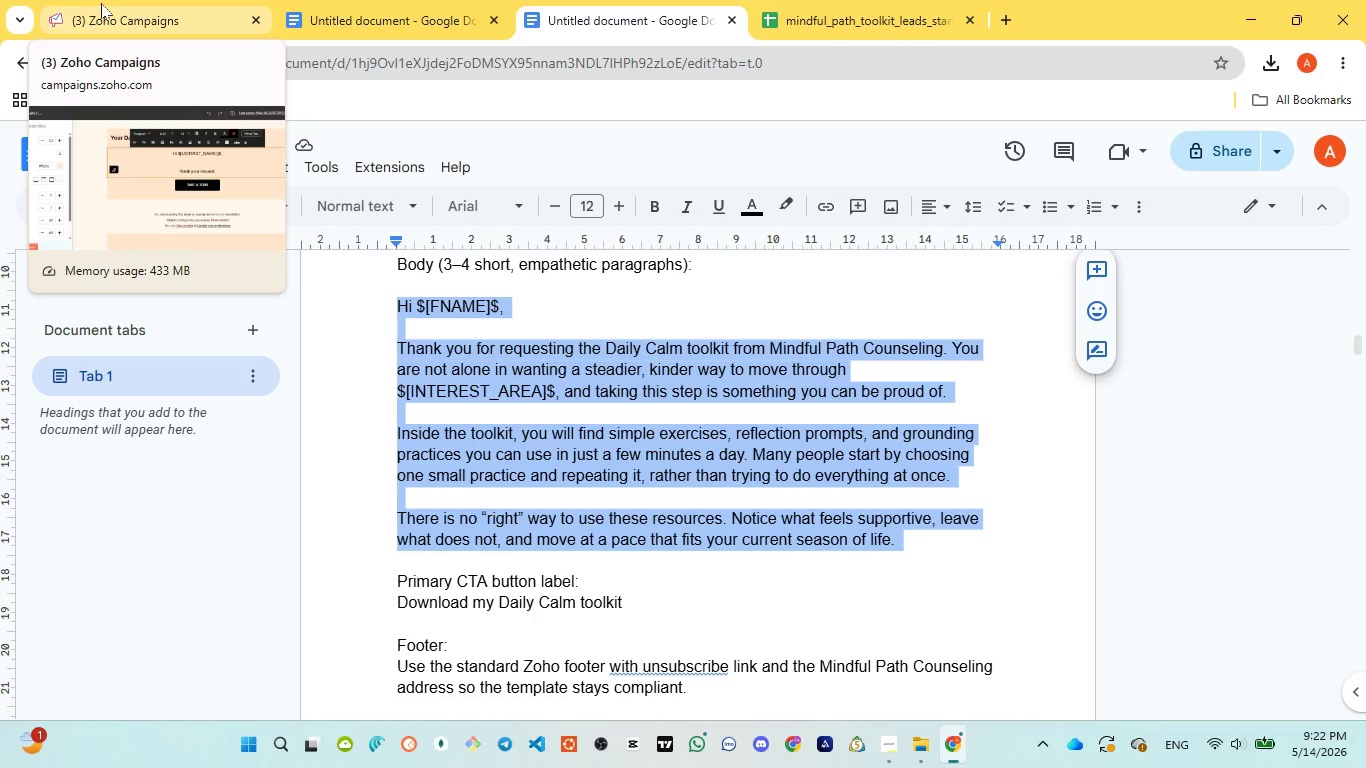 
wait(43.22)
 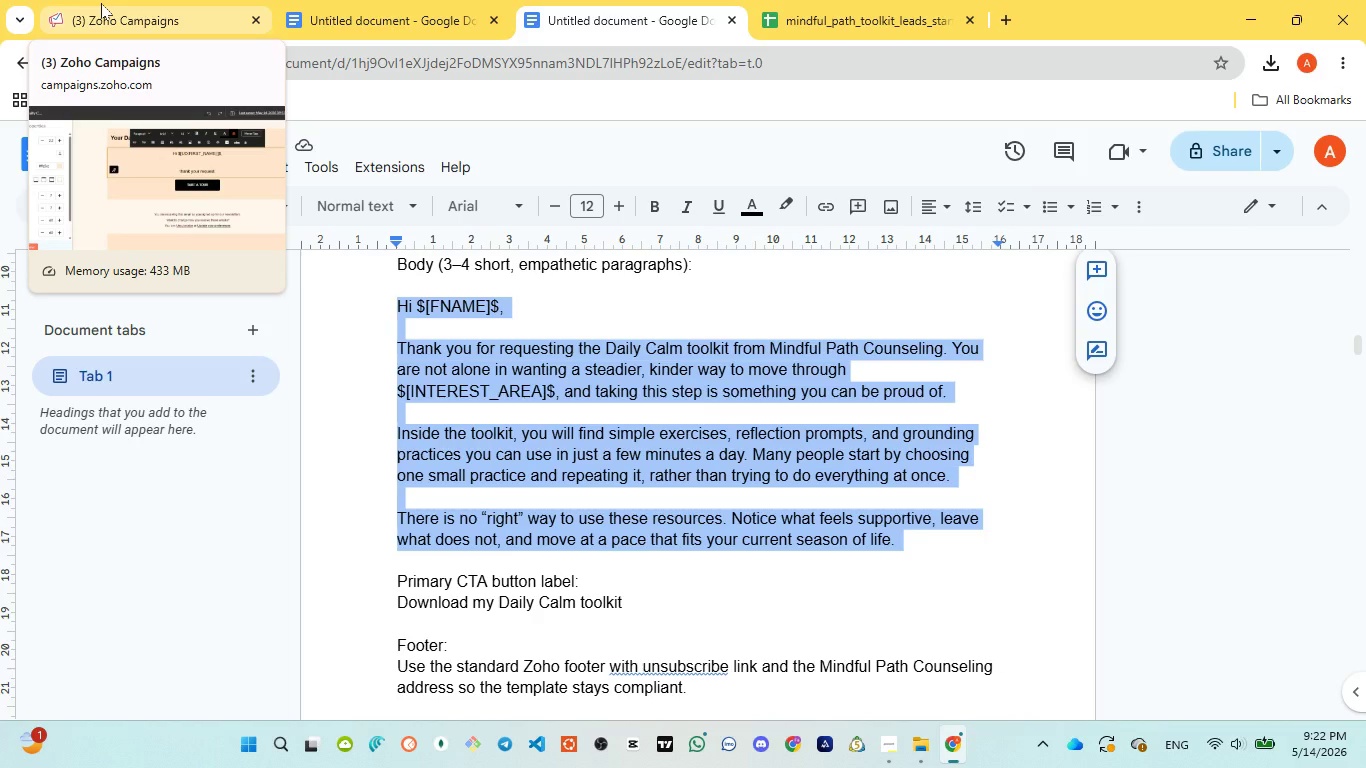 
left_click([73, 18])
 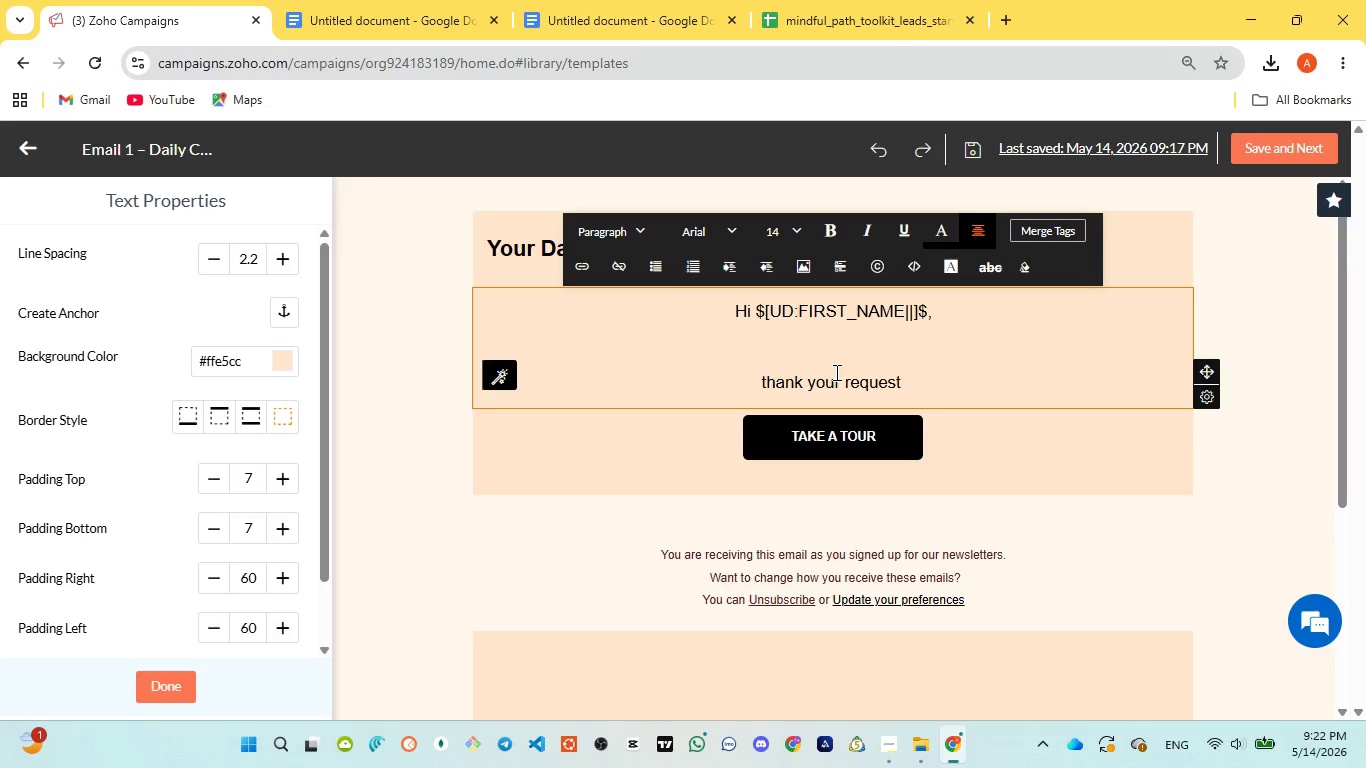 
type(calm )
 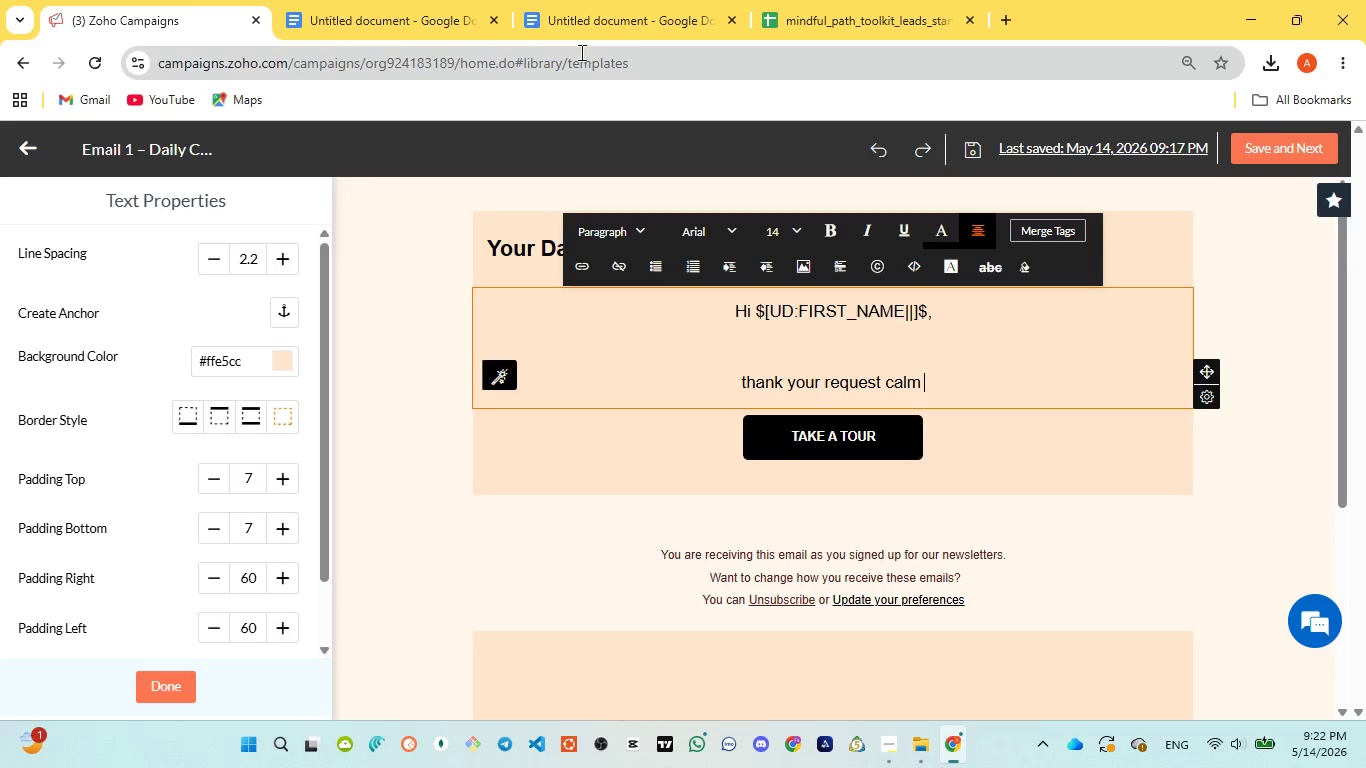 
left_click([579, 28])
 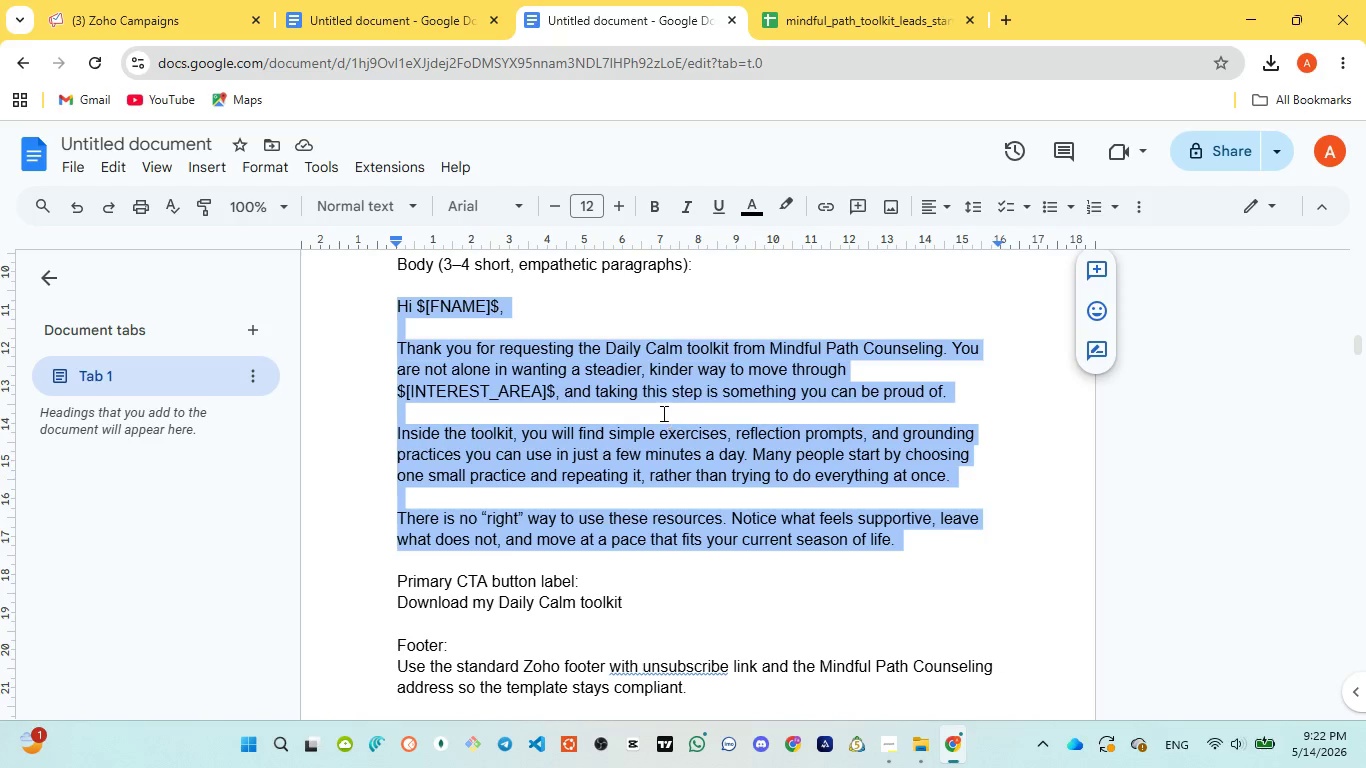 
left_click([147, 19])
 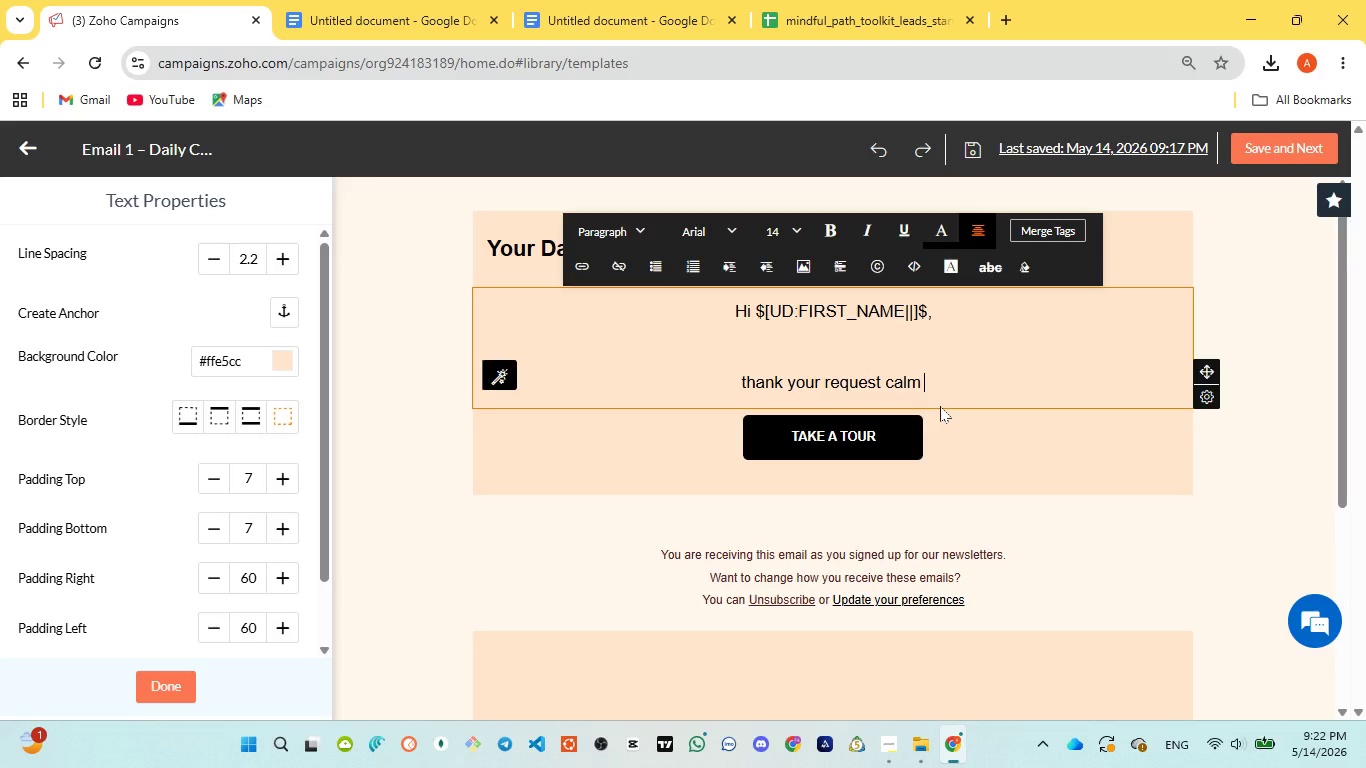 
type(toolkit from )
 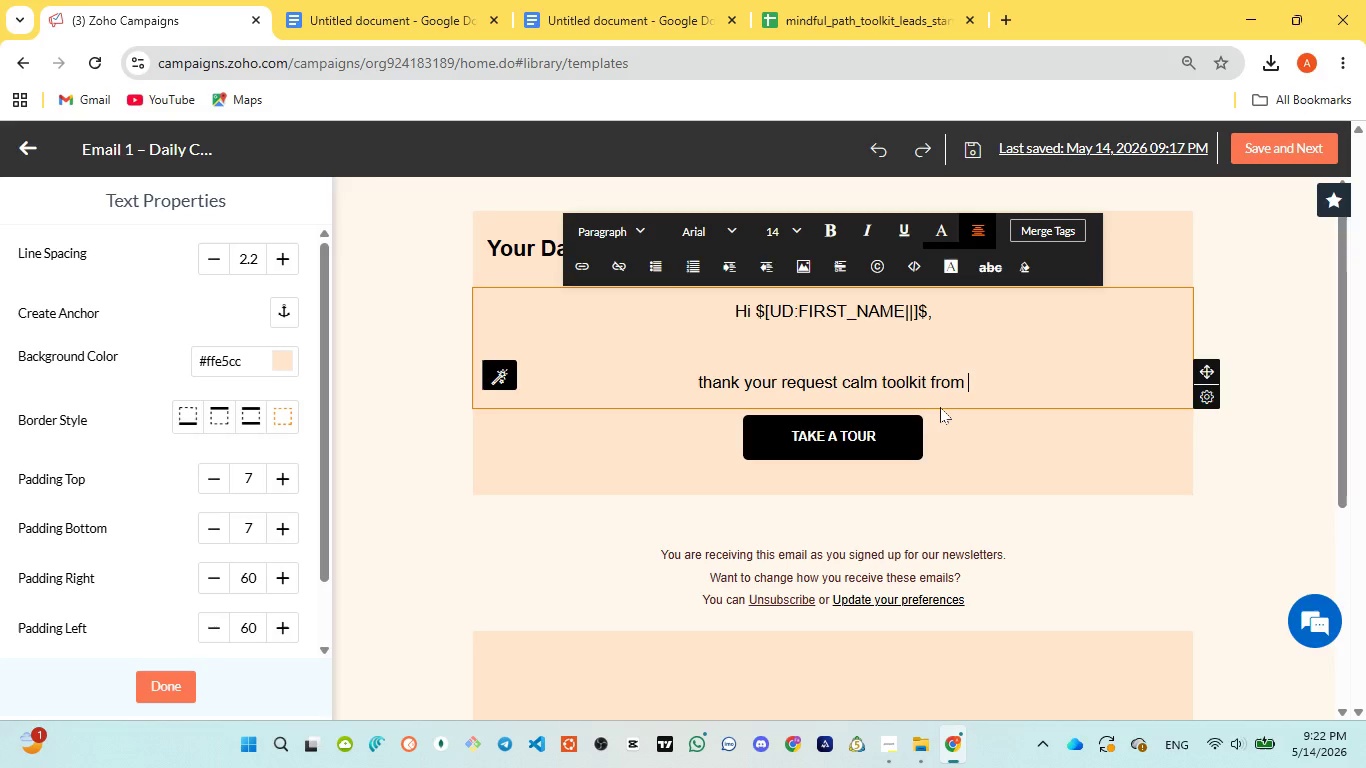 
wait(17.91)
 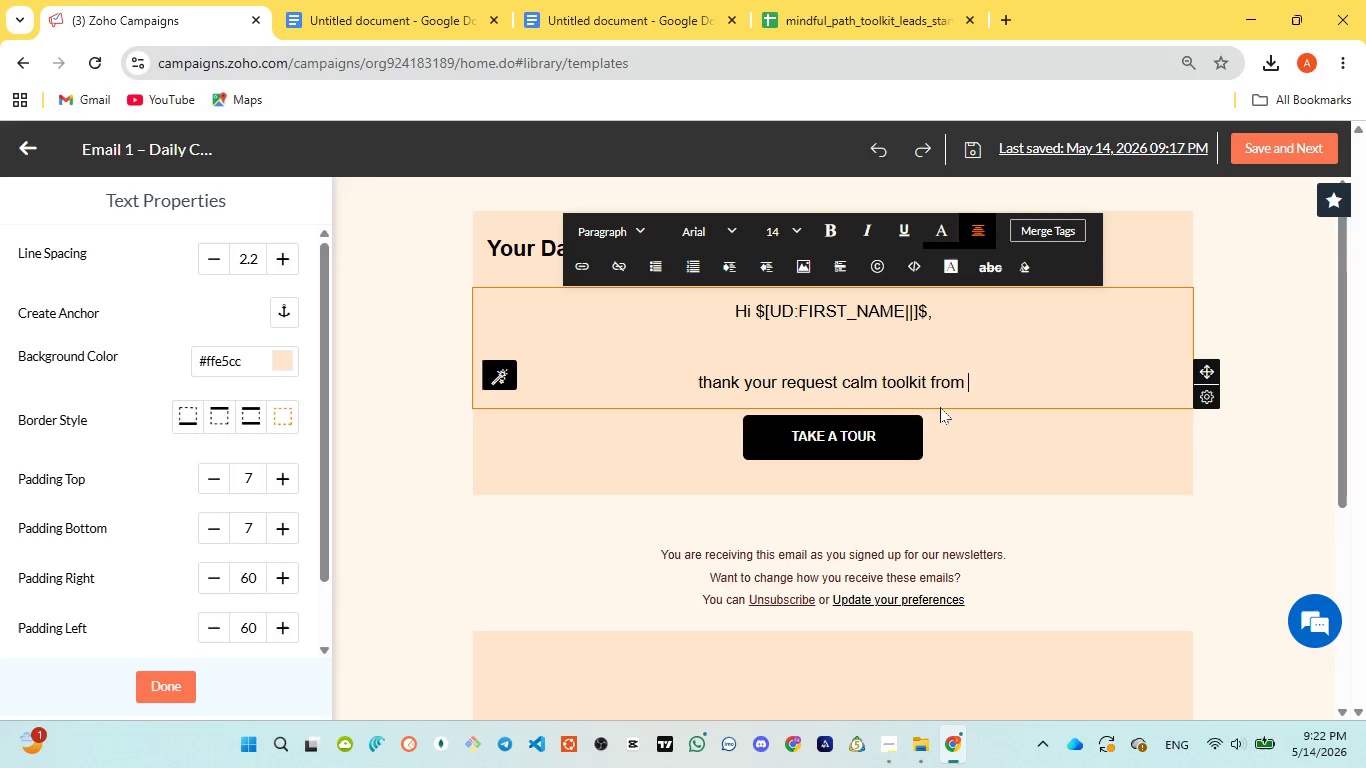 
left_click([619, 20])
 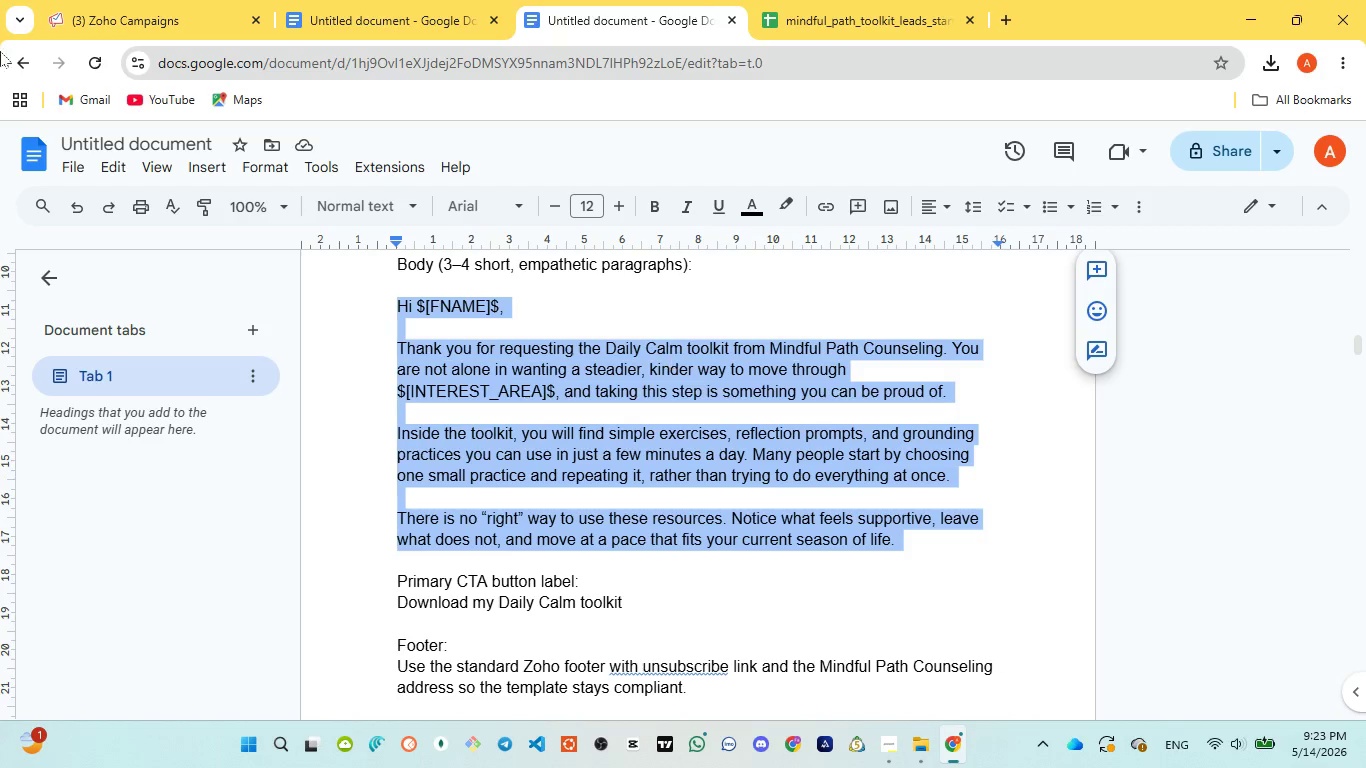 
left_click([97, 11])
 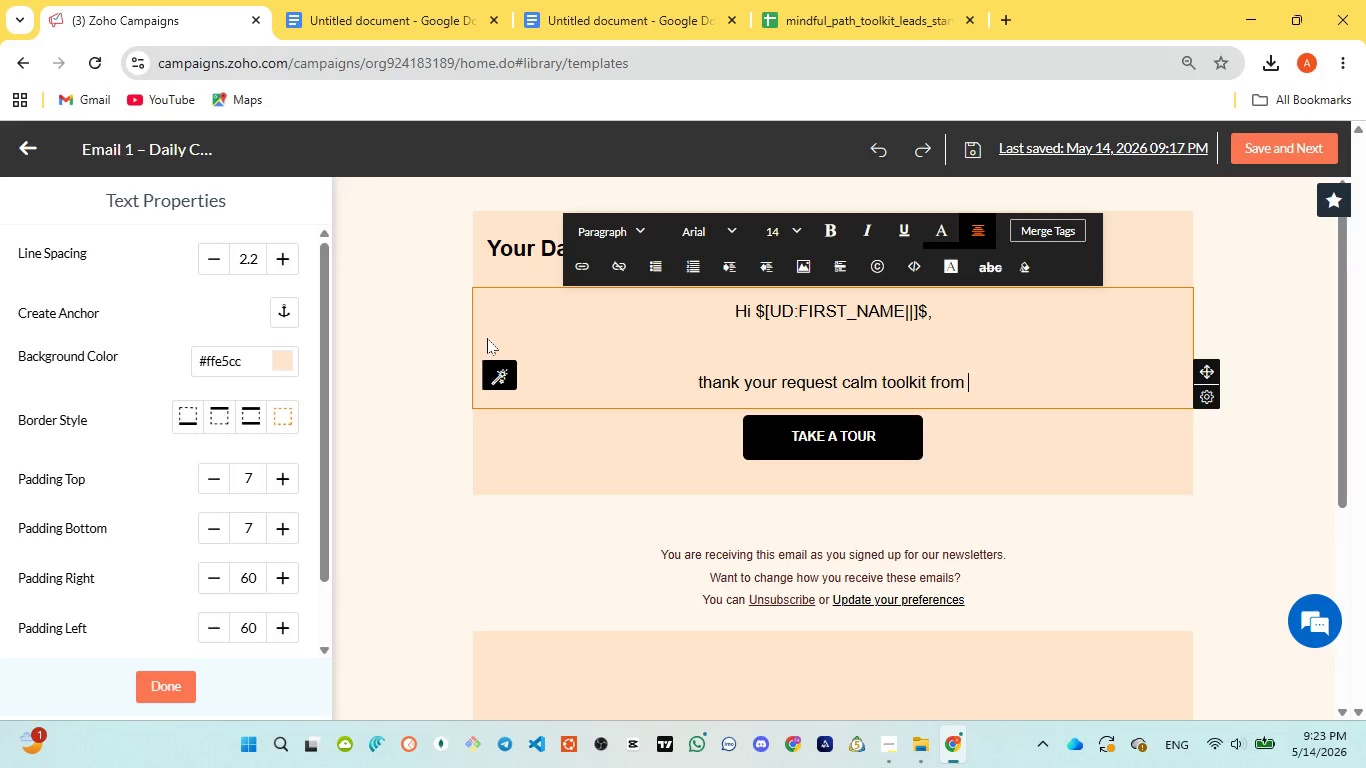 
type(mindeful )
 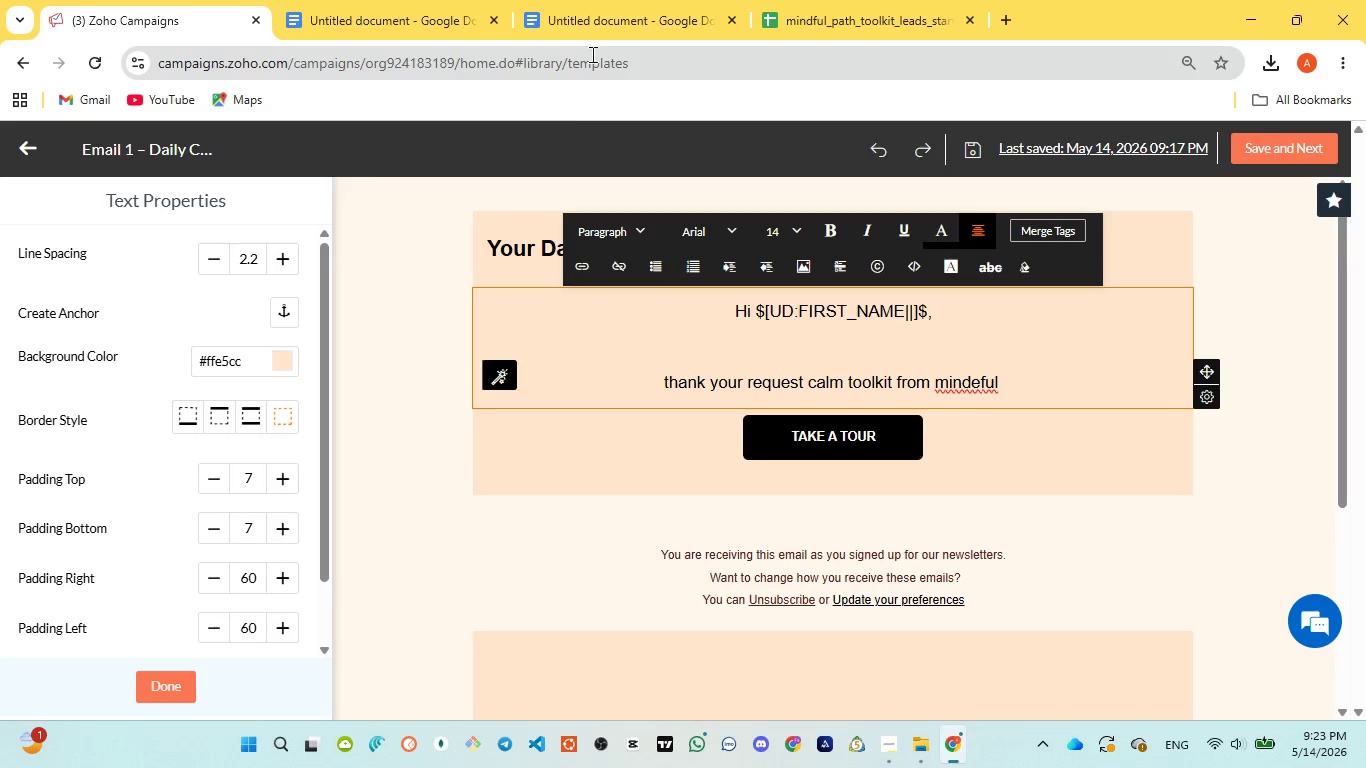 
left_click([597, 36])
 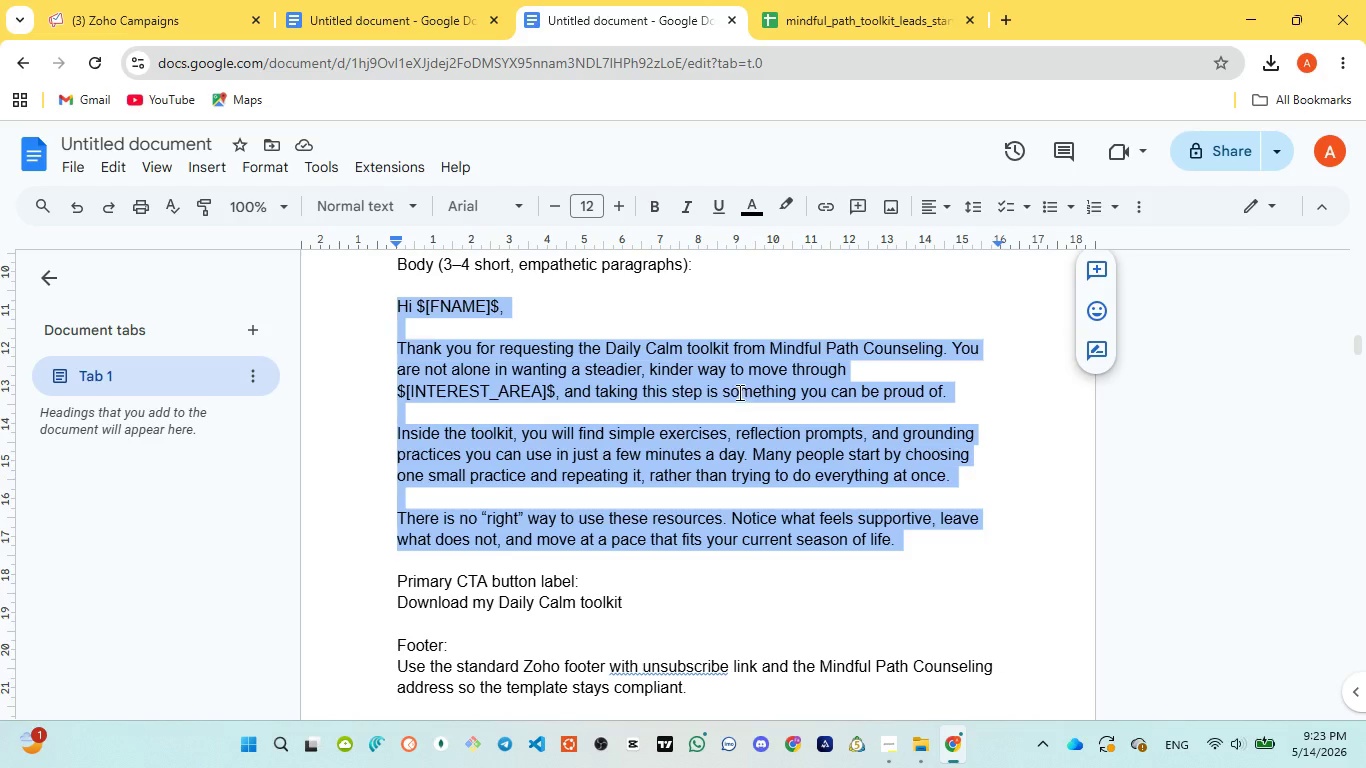 
scroll: coordinate [749, 380], scroll_direction: none, amount: 0.0
 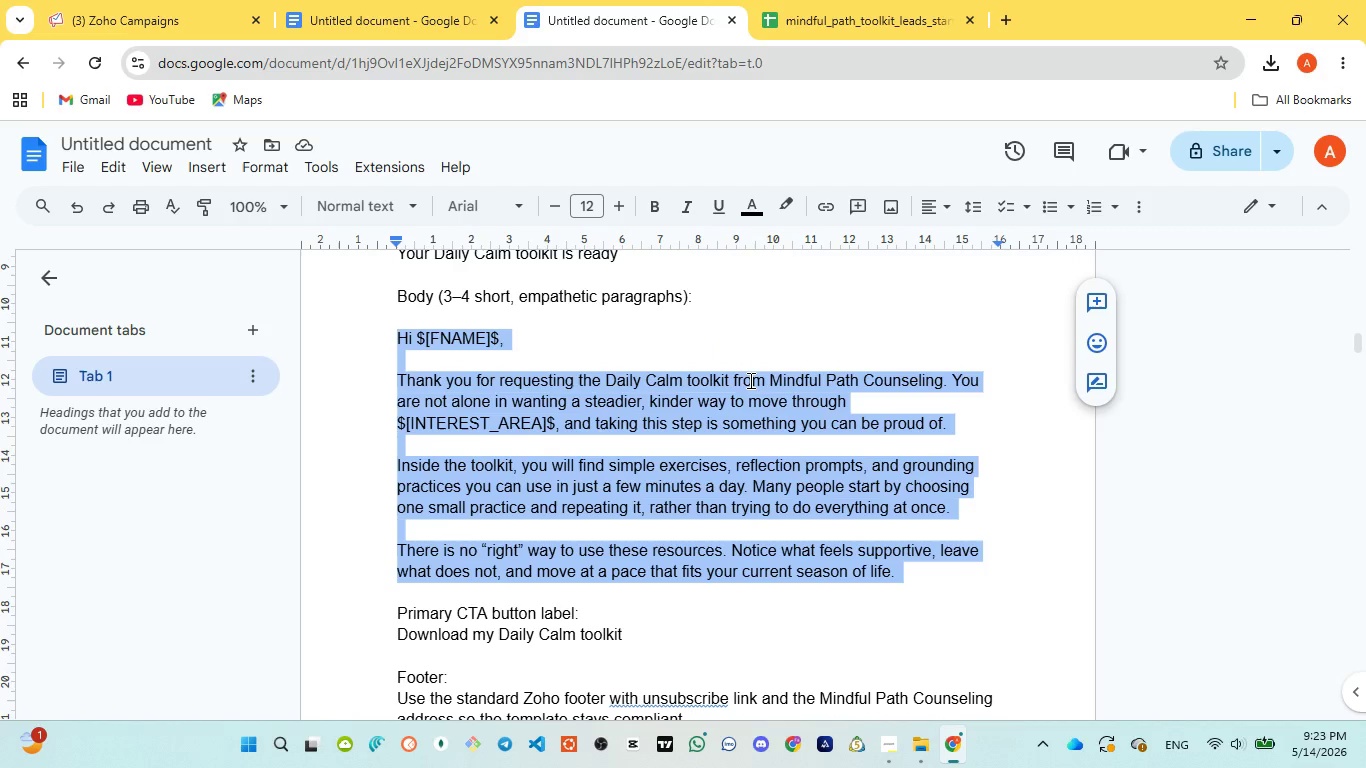 
scroll: coordinate [749, 380], scroll_direction: up, amount: 1.0
 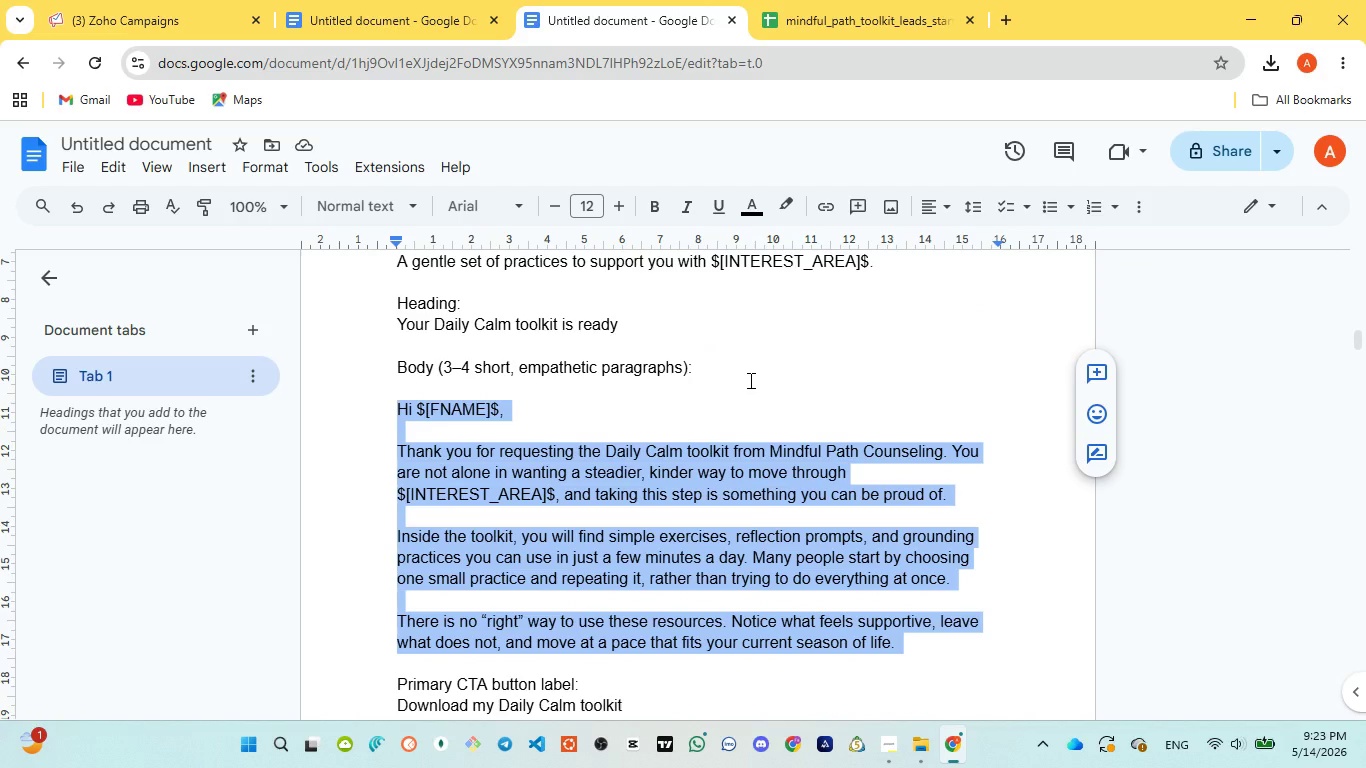 
scroll: coordinate [749, 381], scroll_direction: none, amount: 0.0
 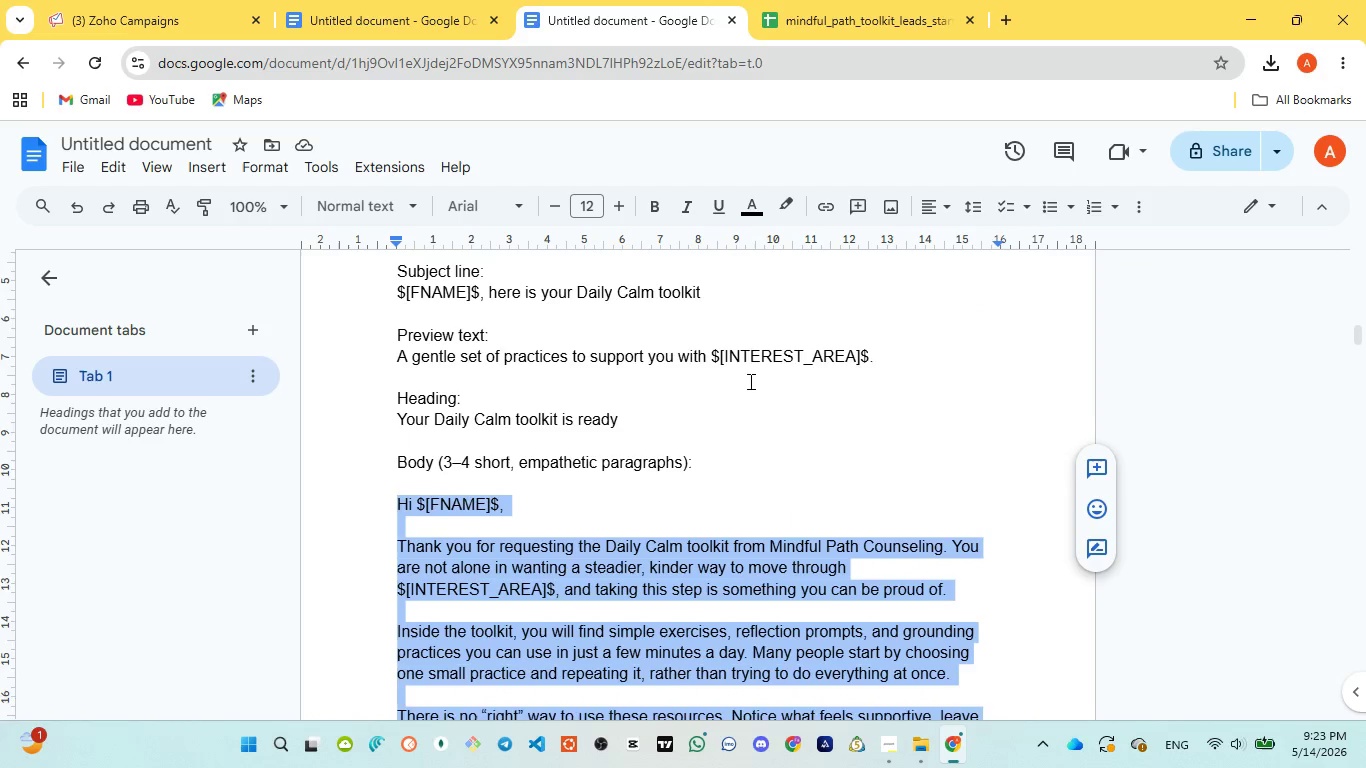 
scroll: coordinate [749, 381], scroll_direction: up, amount: 1.0
 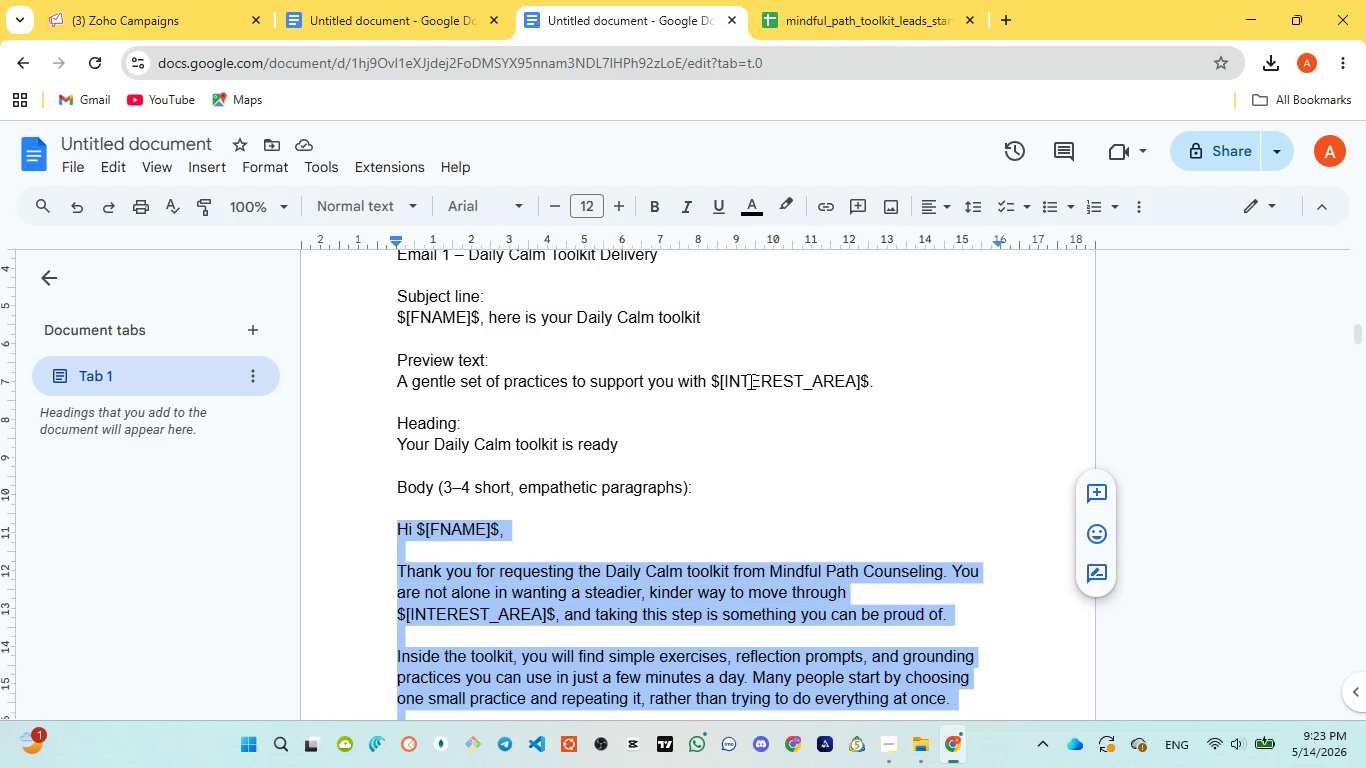 
scroll: coordinate [749, 381], scroll_direction: down, amount: 1.0
 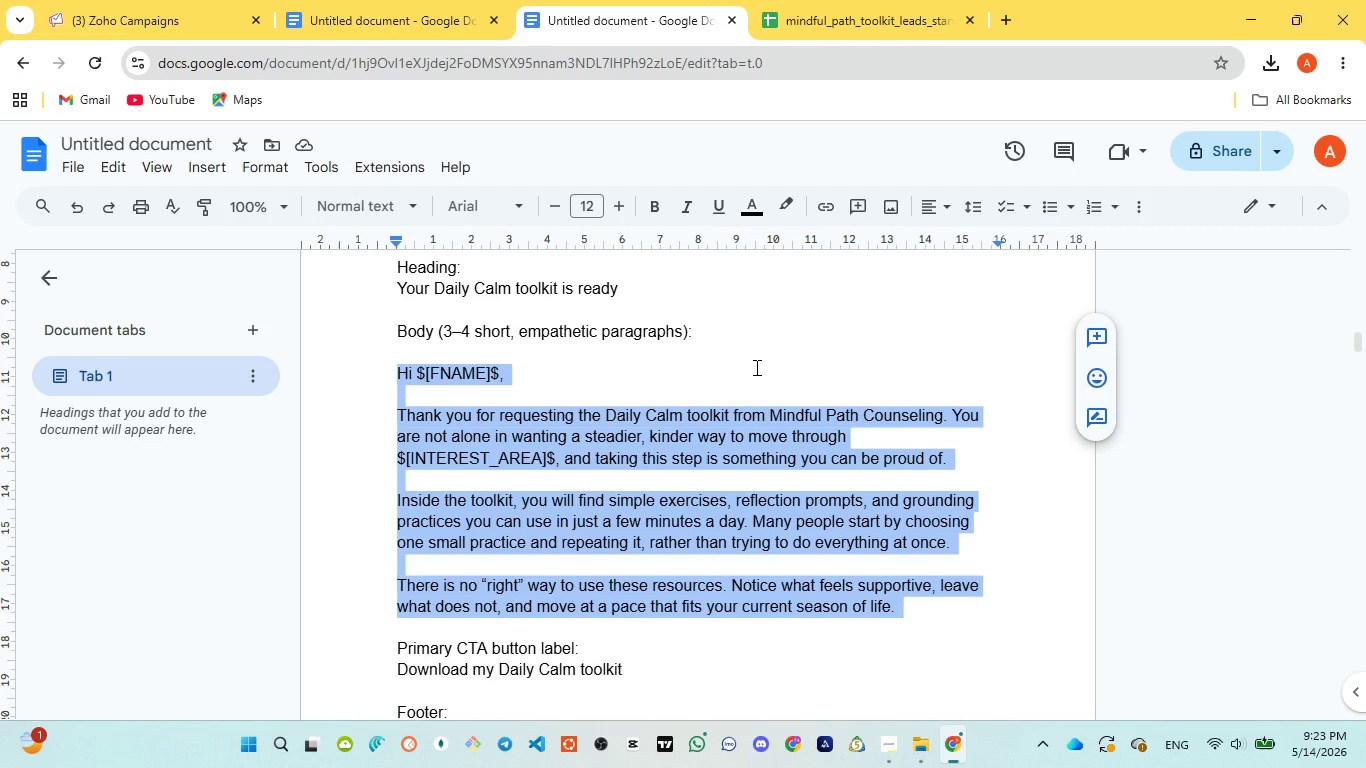 
scroll: coordinate [755, 367], scroll_direction: none, amount: 0.0
 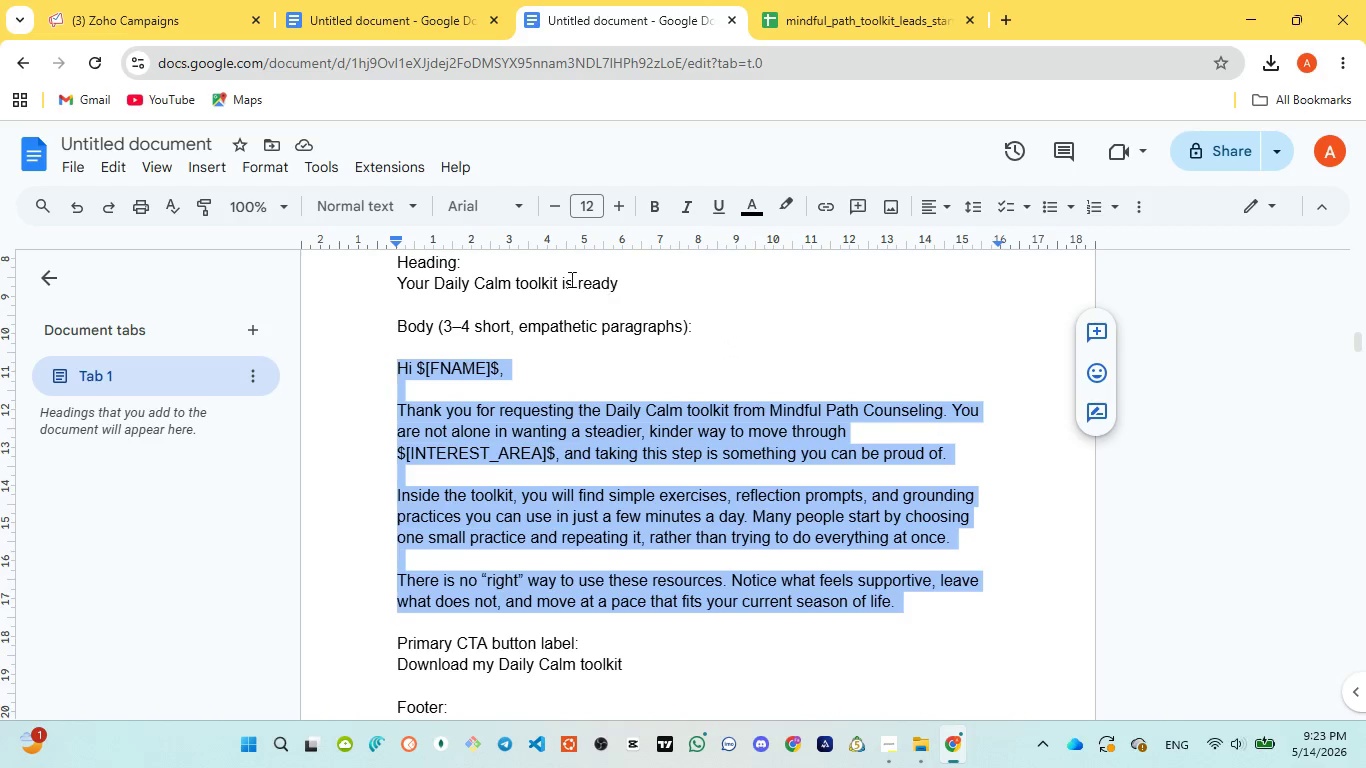 
wait(7.59)
 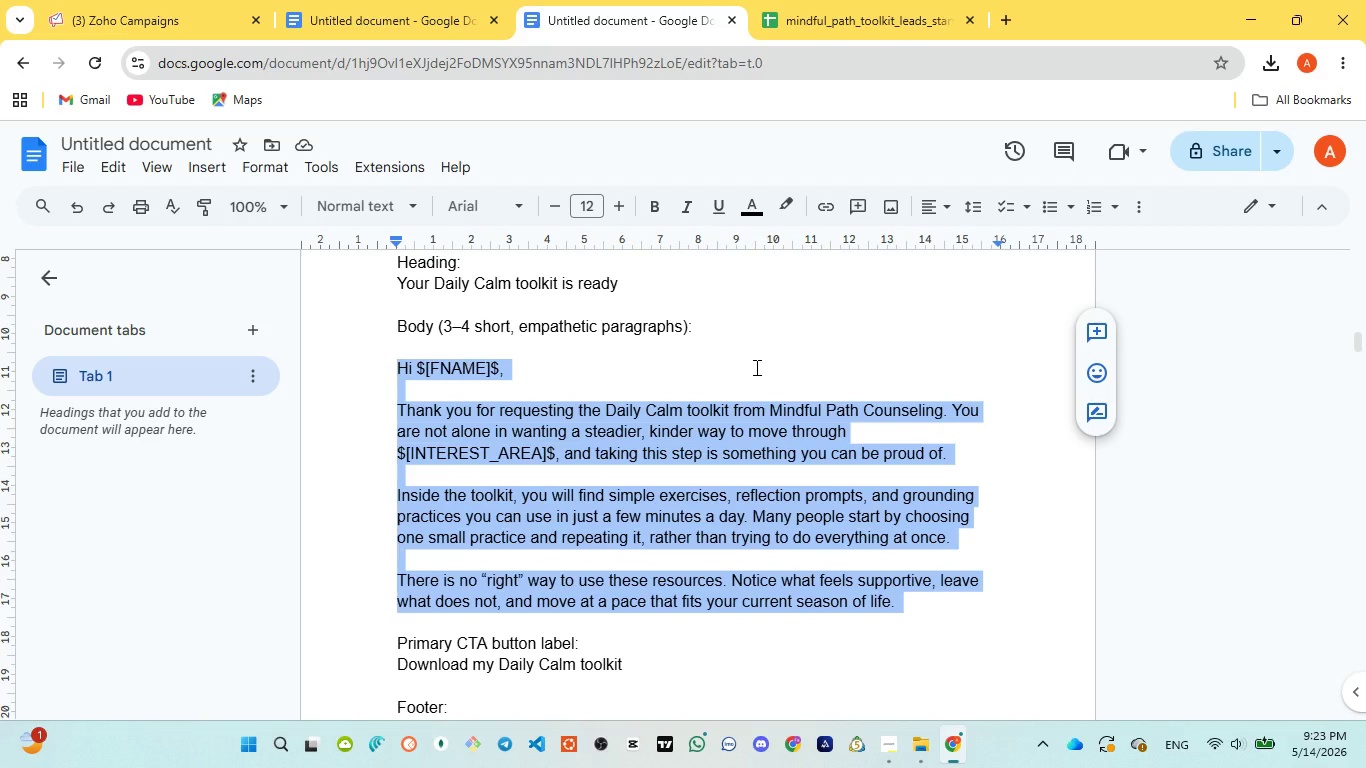 
left_click([145, 11])
 